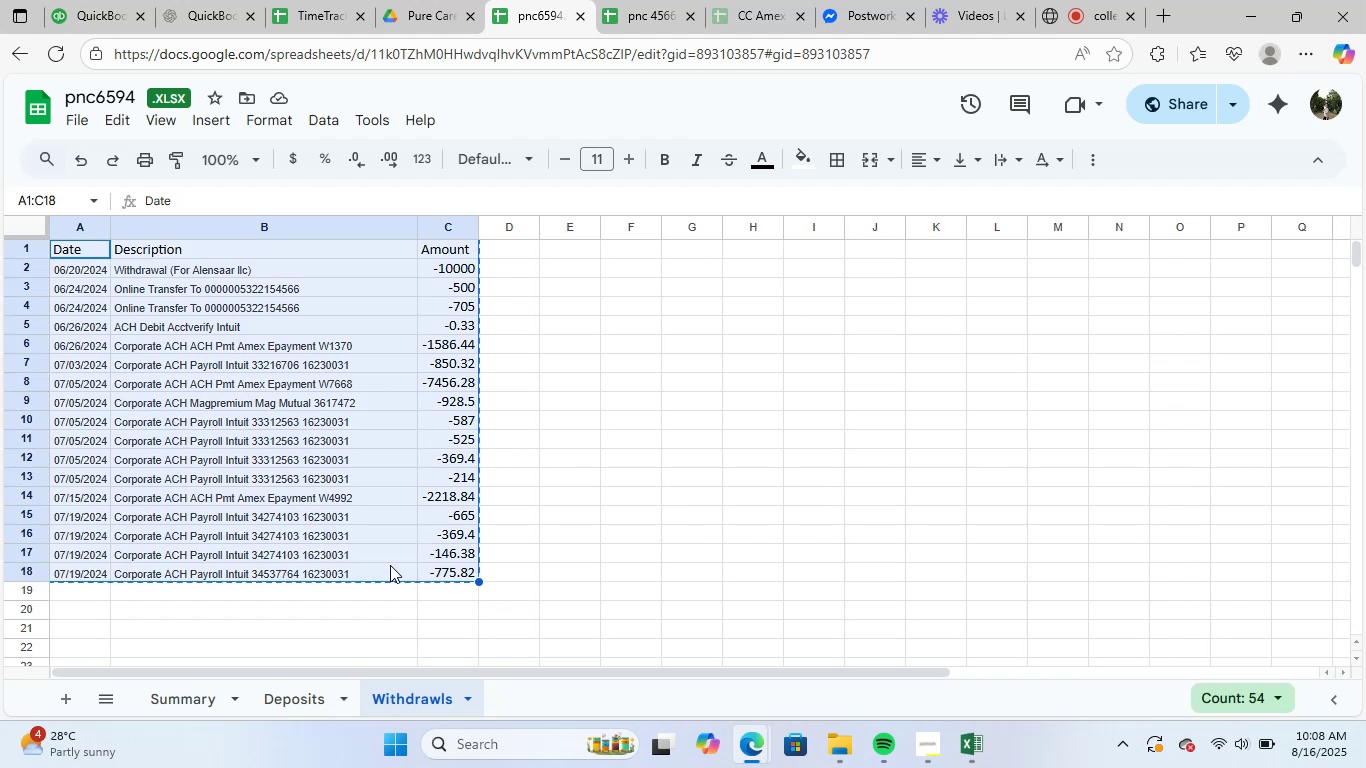 
key(Alt+Tab)
 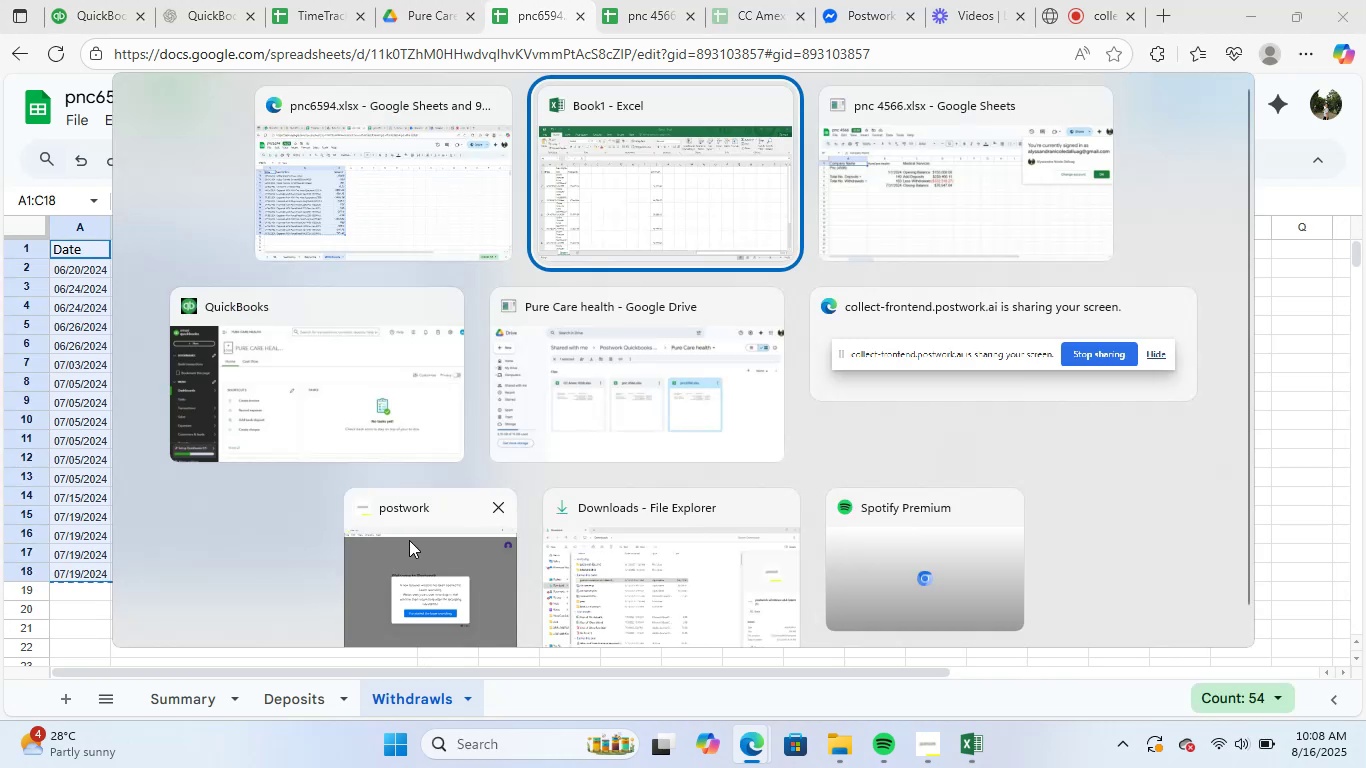 
scroll: coordinate [353, 516], scroll_direction: down, amount: 3.0
 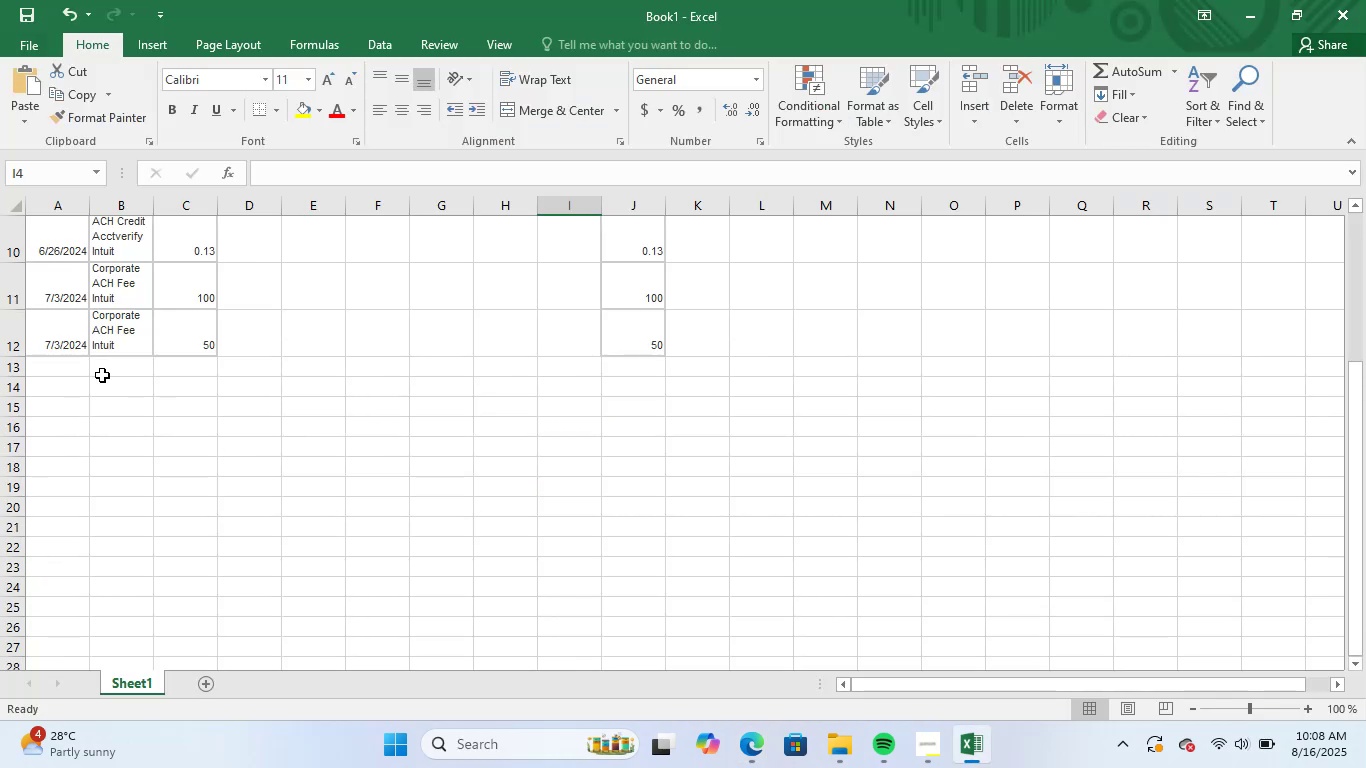 
left_click([62, 363])
 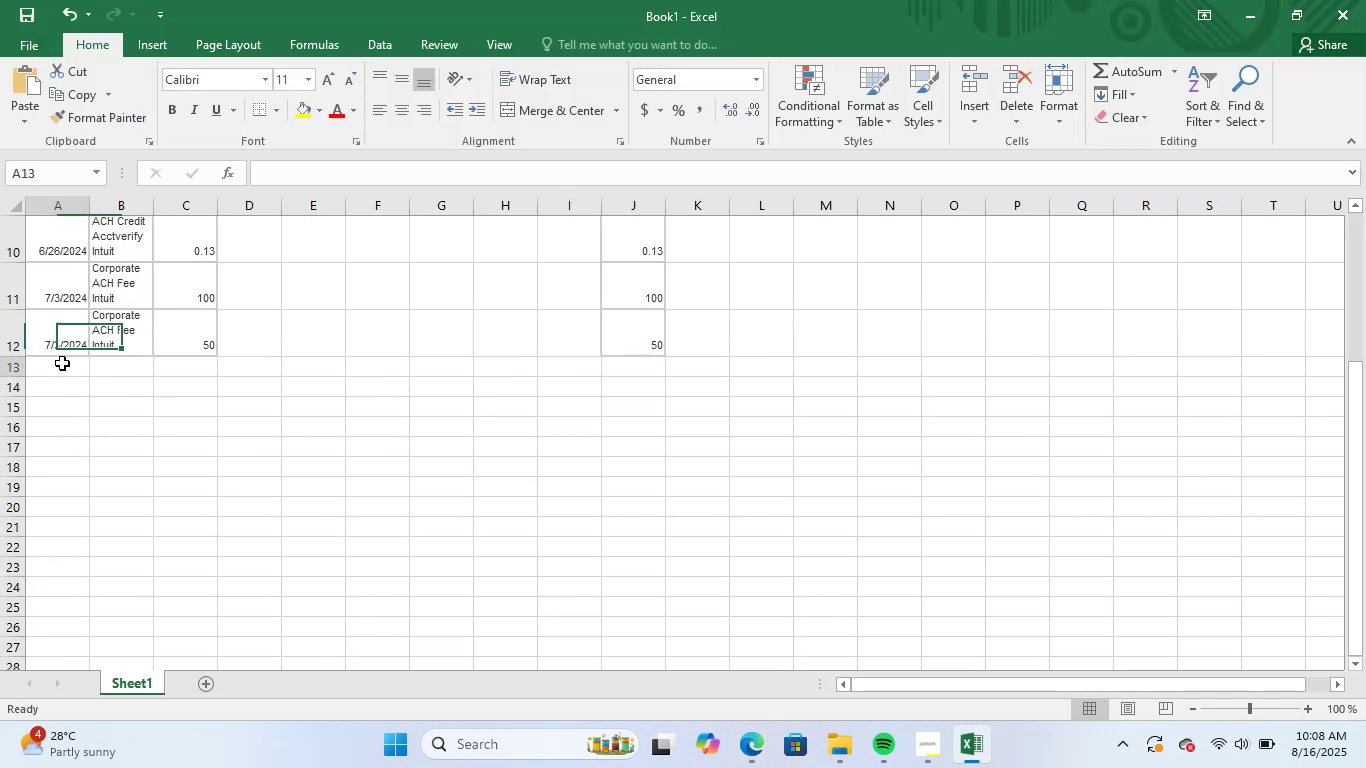 
key(Control+ControlLeft)
 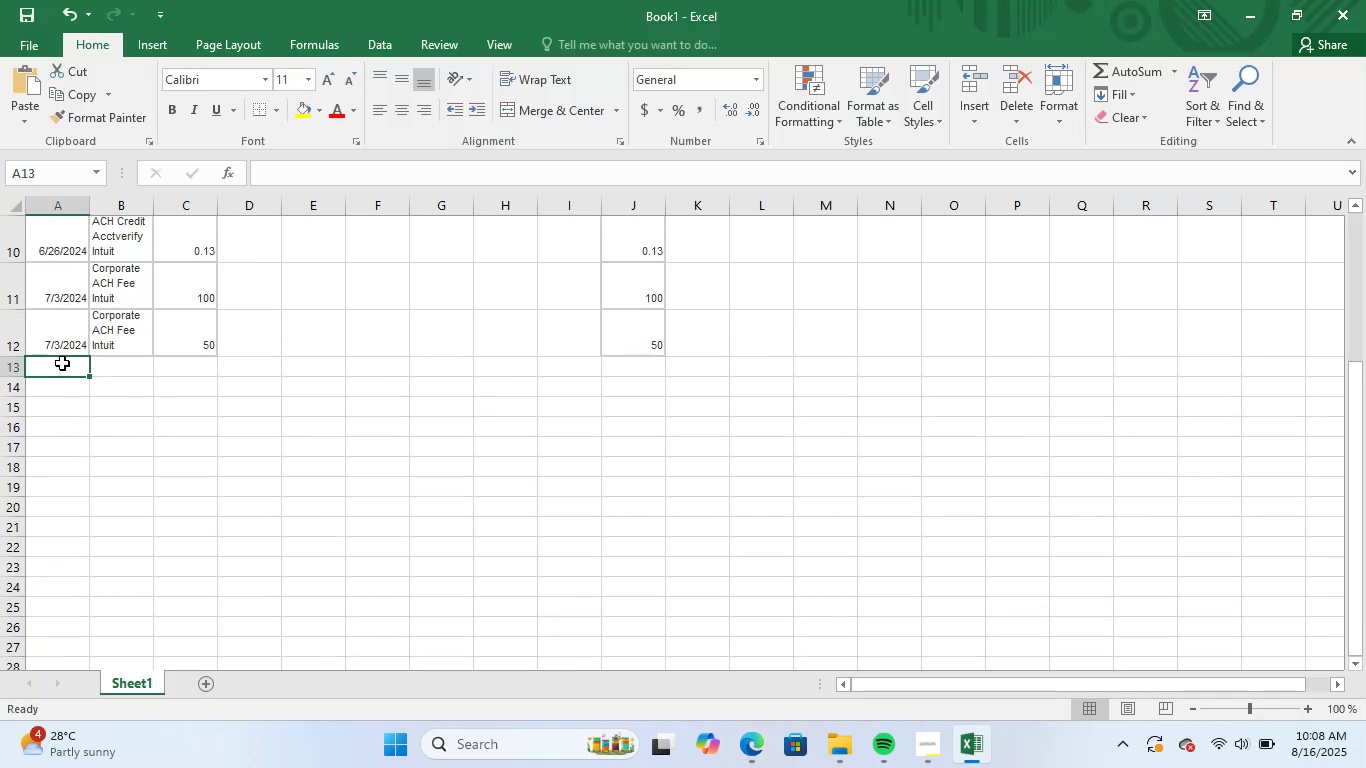 
key(Control+V)
 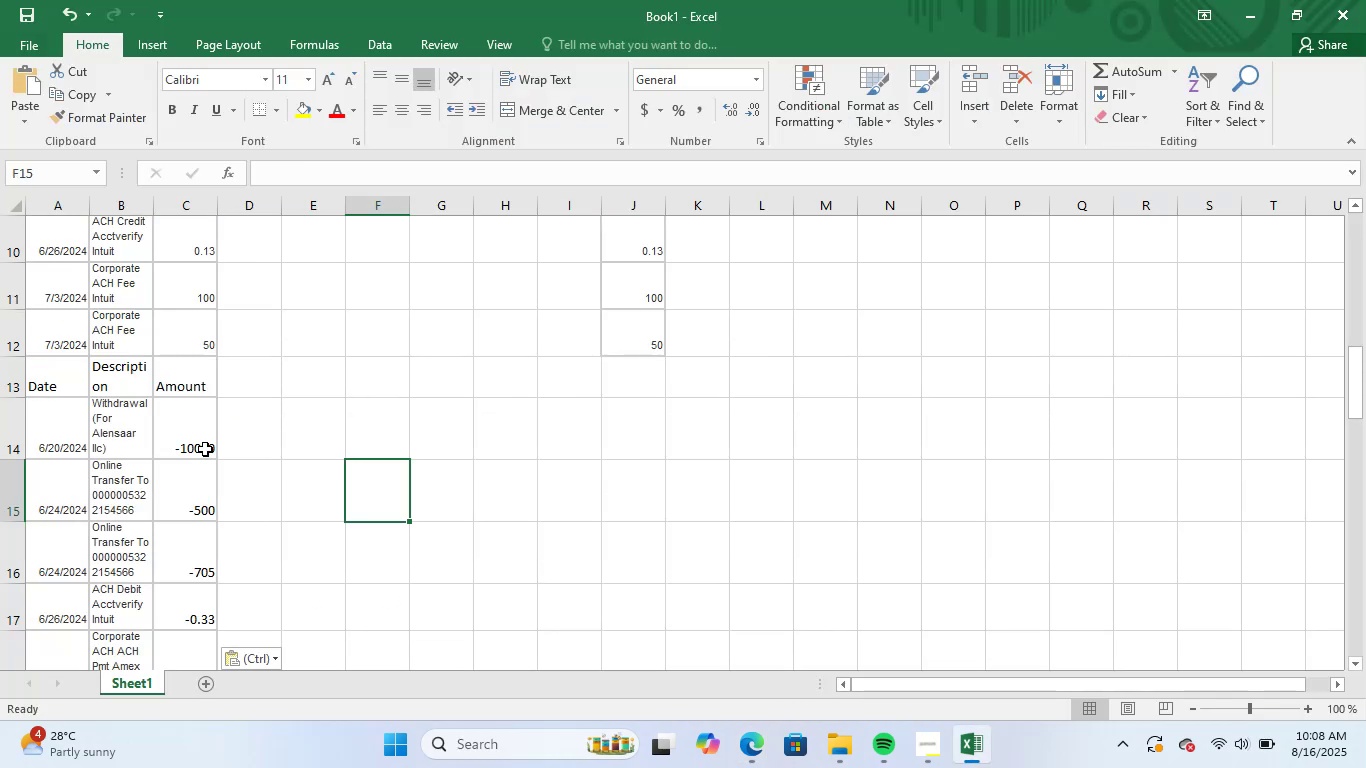 
left_click_drag(start_coordinate=[187, 430], to_coordinate=[164, 588])
 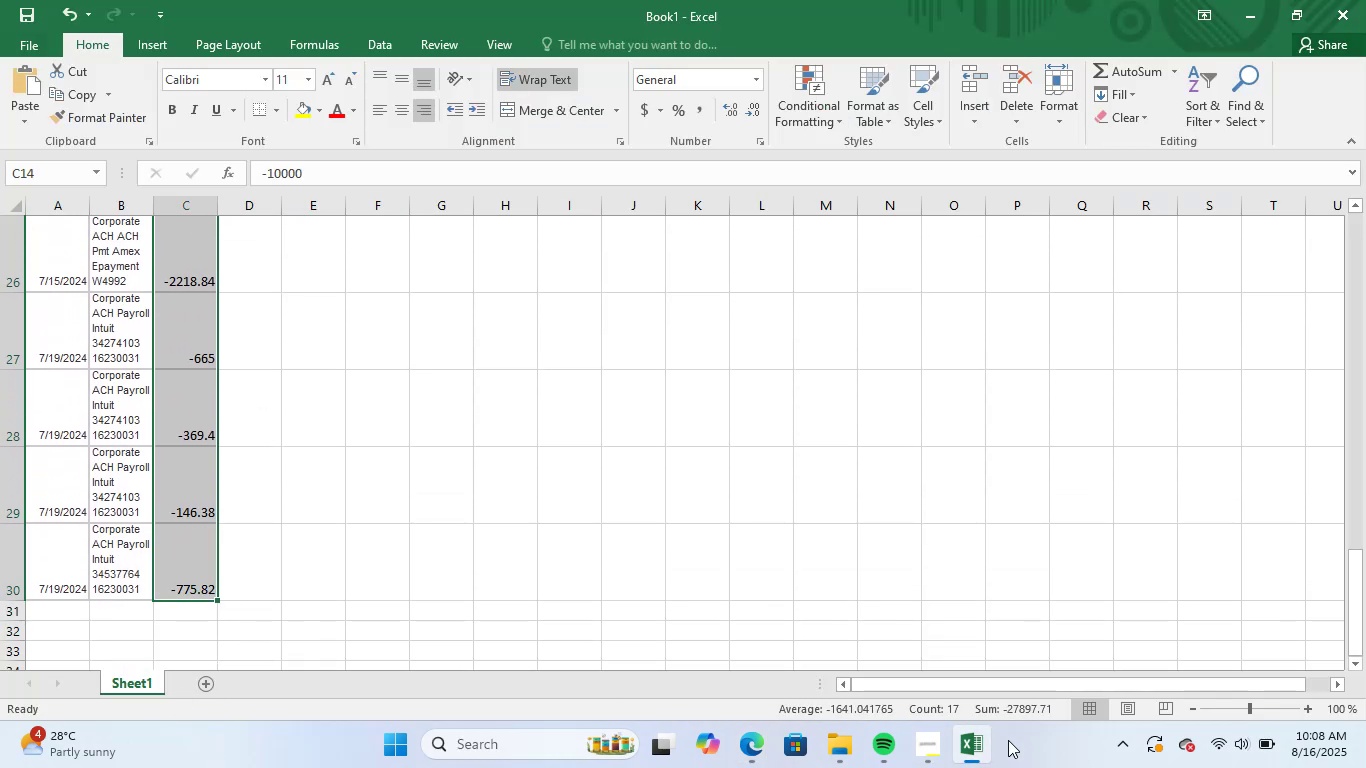 
left_click([980, 748])
 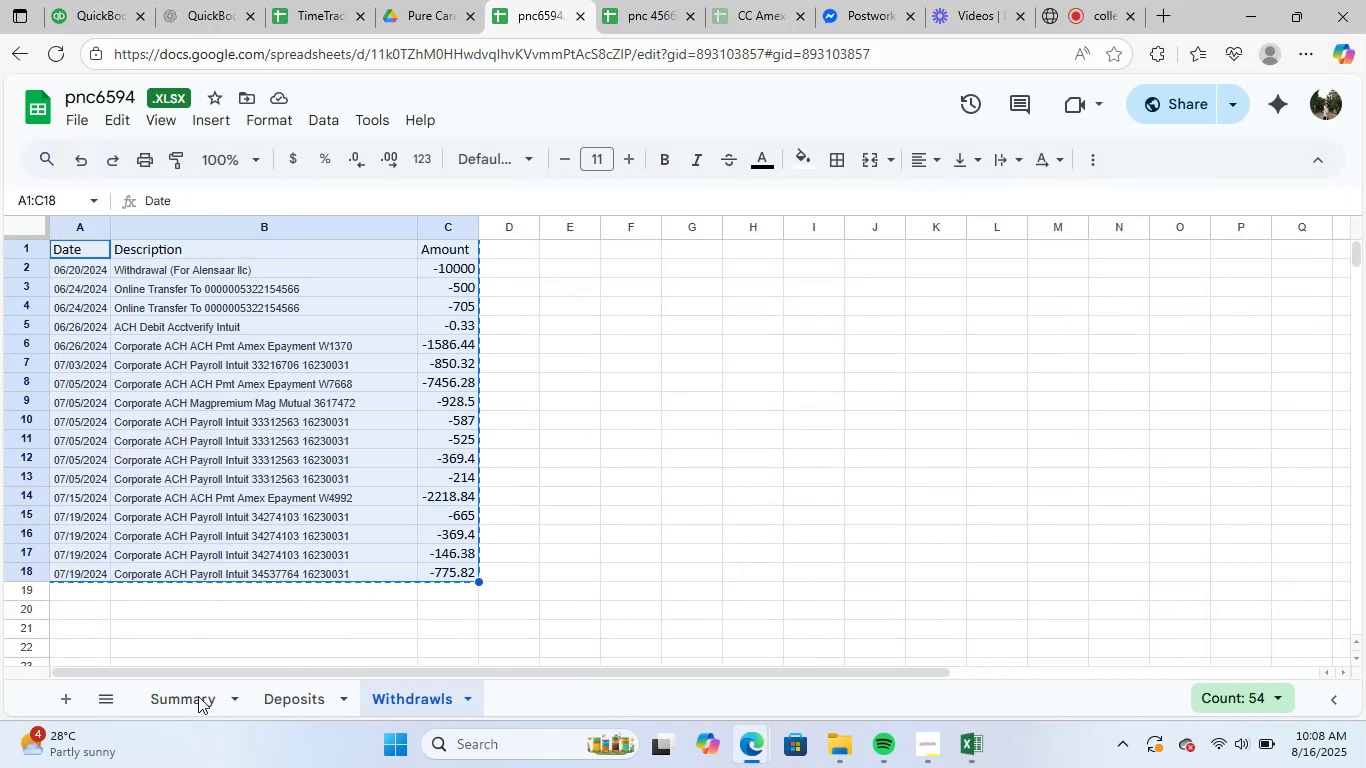 
left_click([198, 696])
 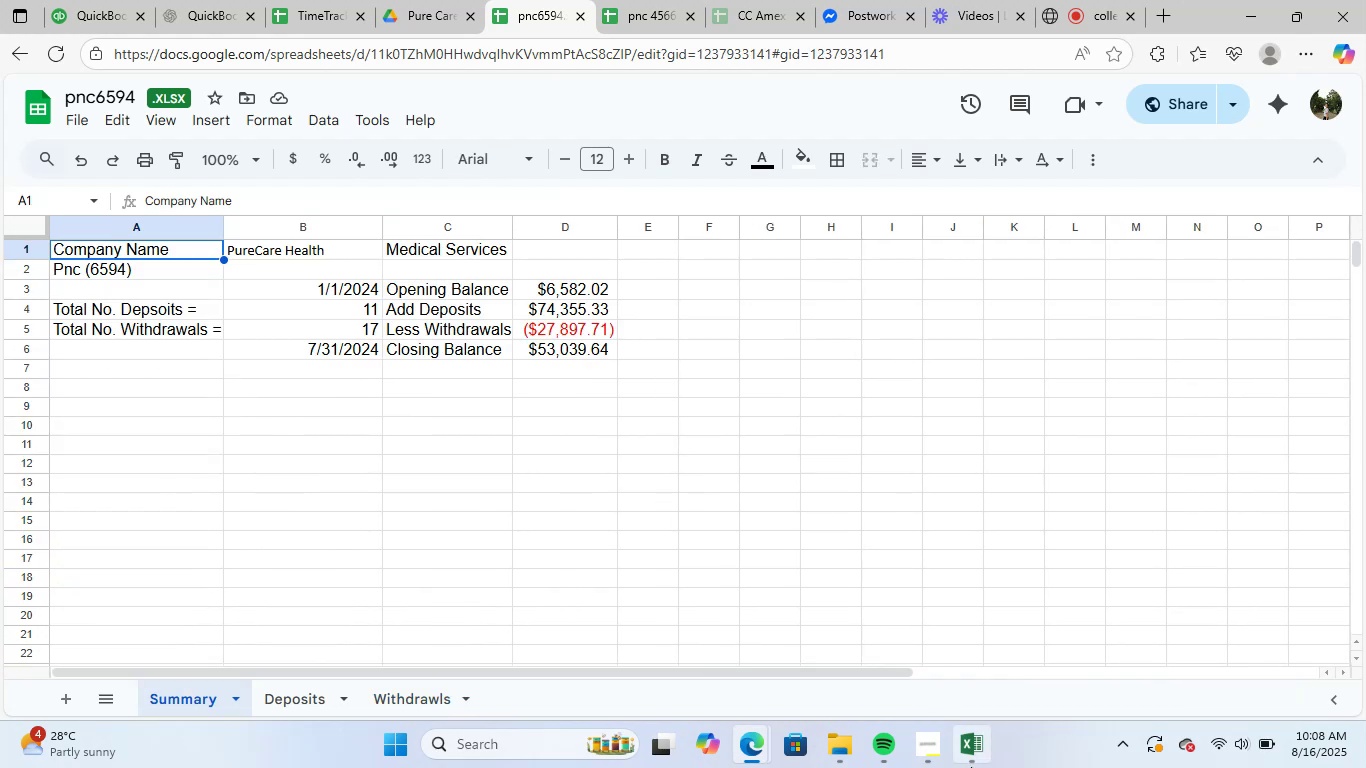 
left_click([970, 755])
 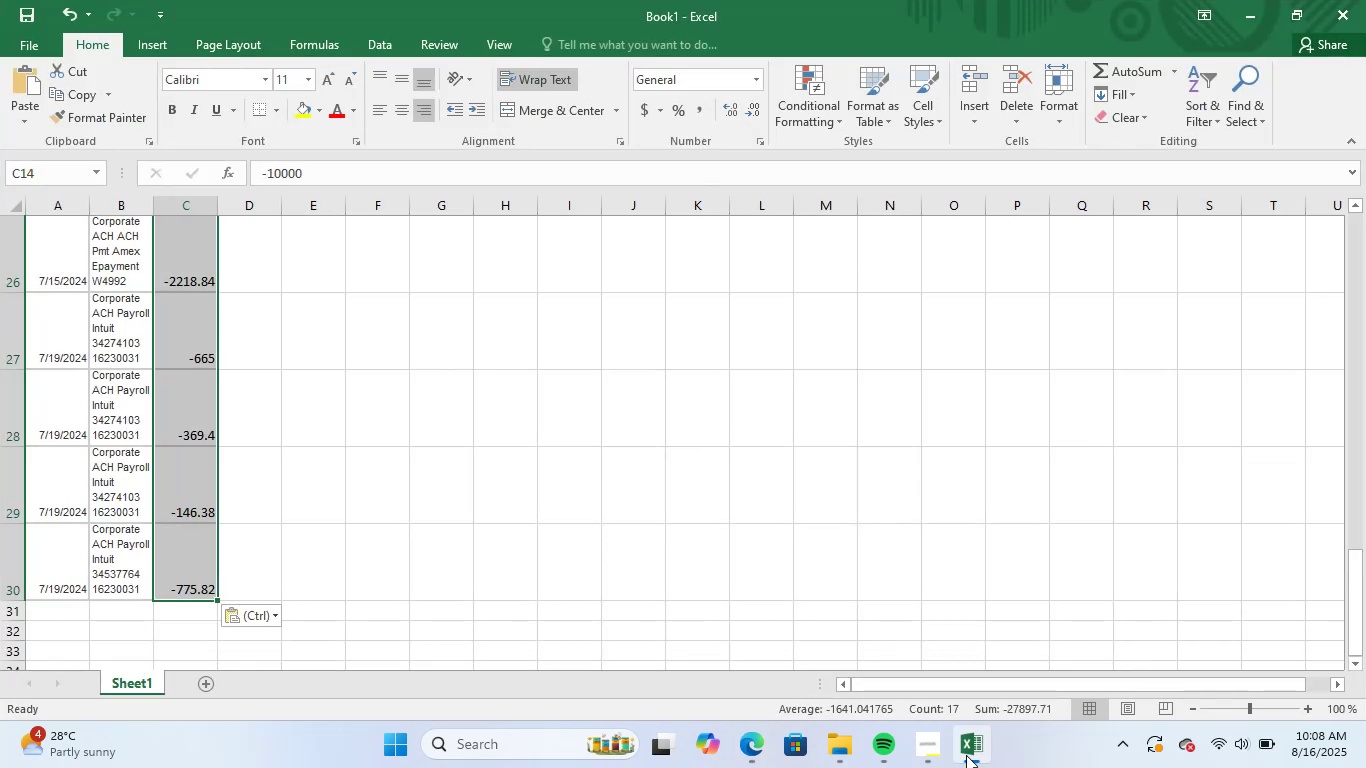 
left_click([965, 755])
 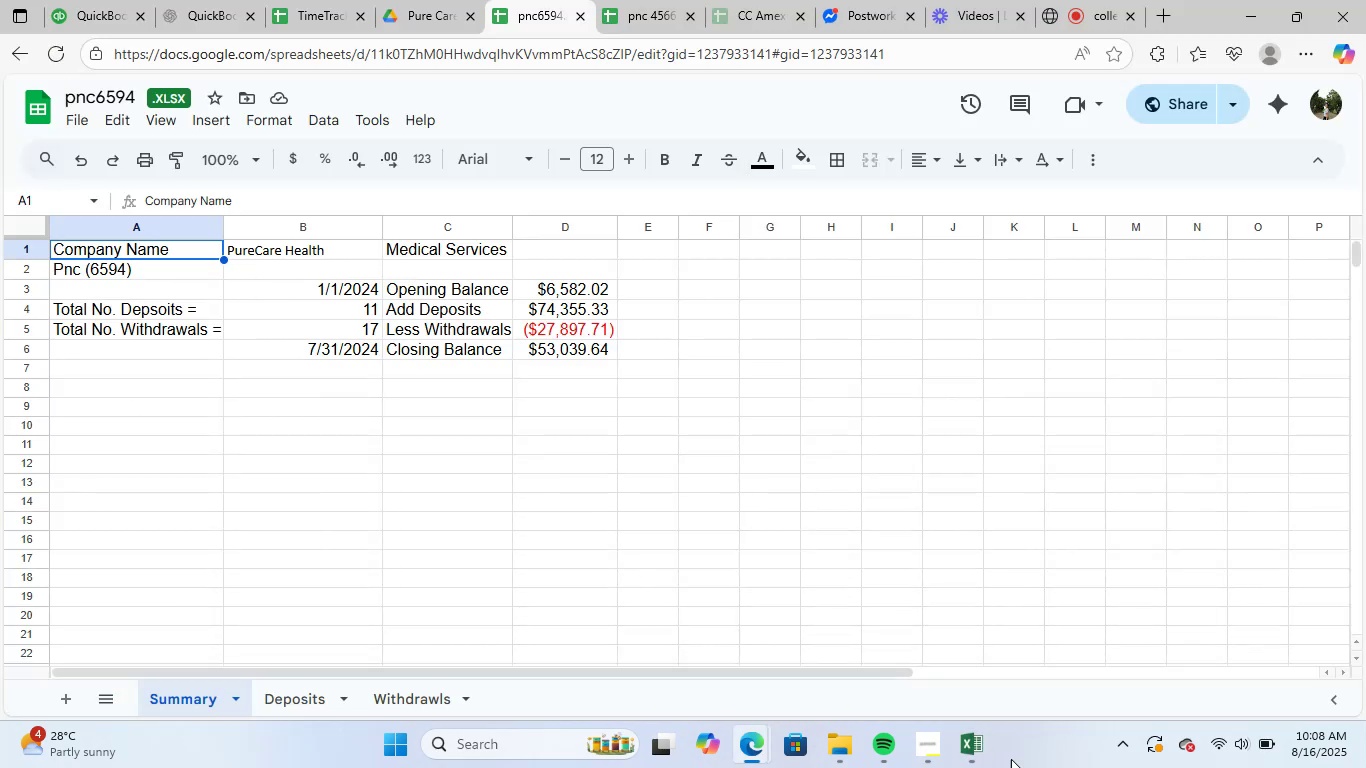 
left_click([983, 744])
 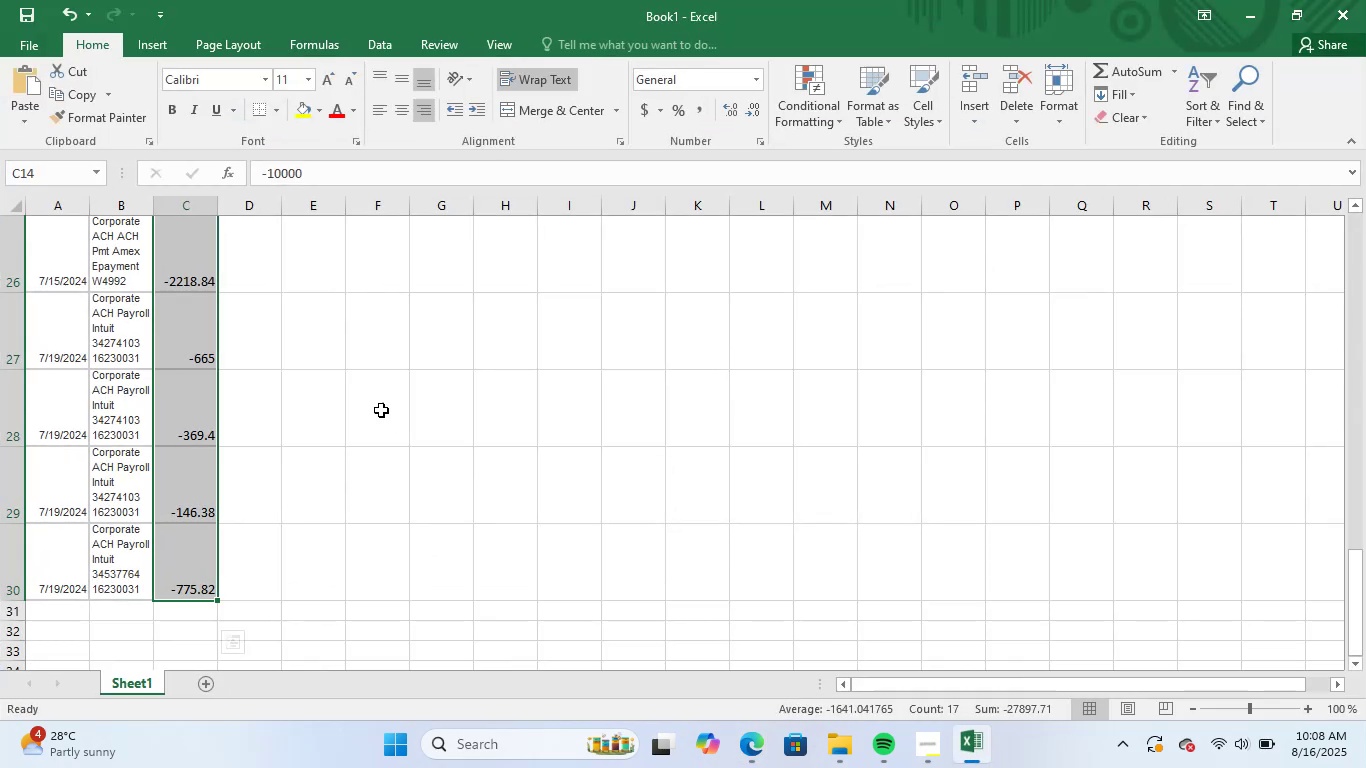 
key(Control+C)
 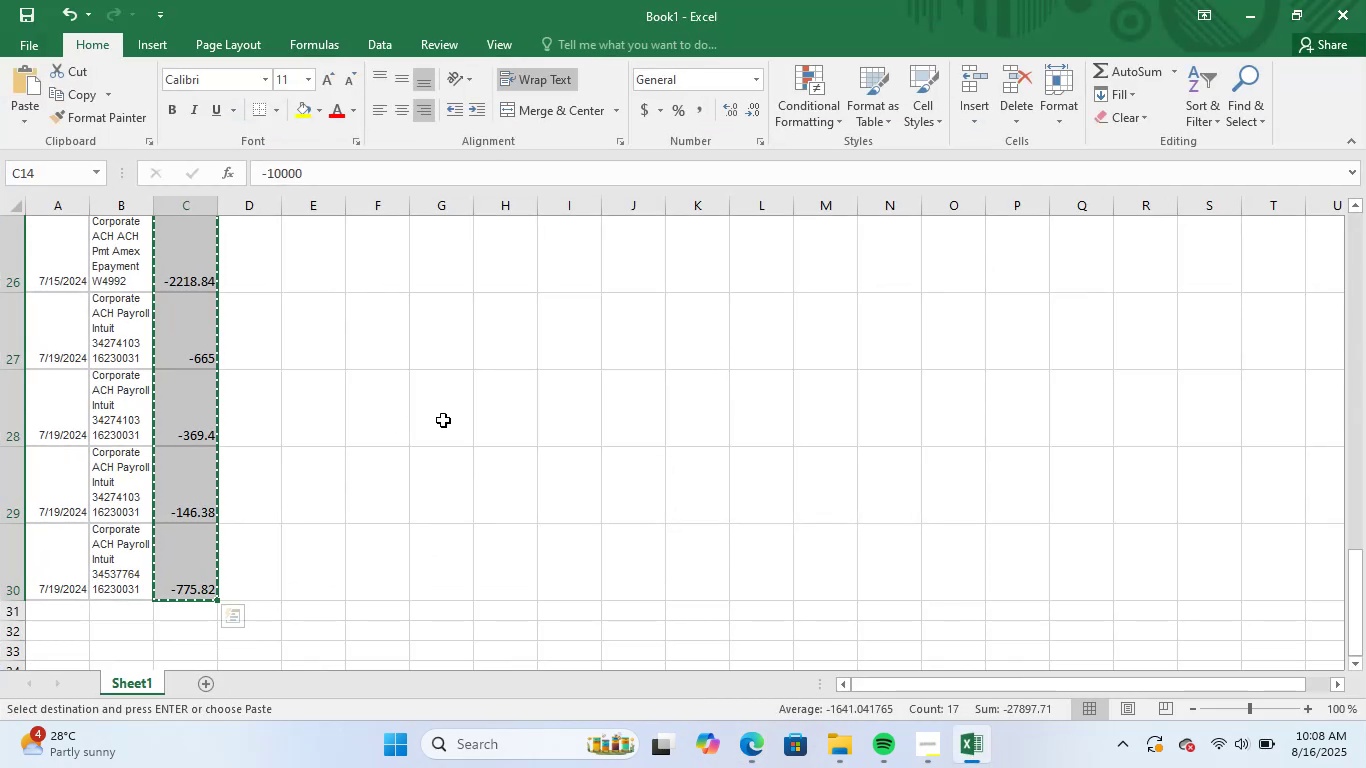 
scroll: coordinate [702, 454], scroll_direction: up, amount: 4.0
 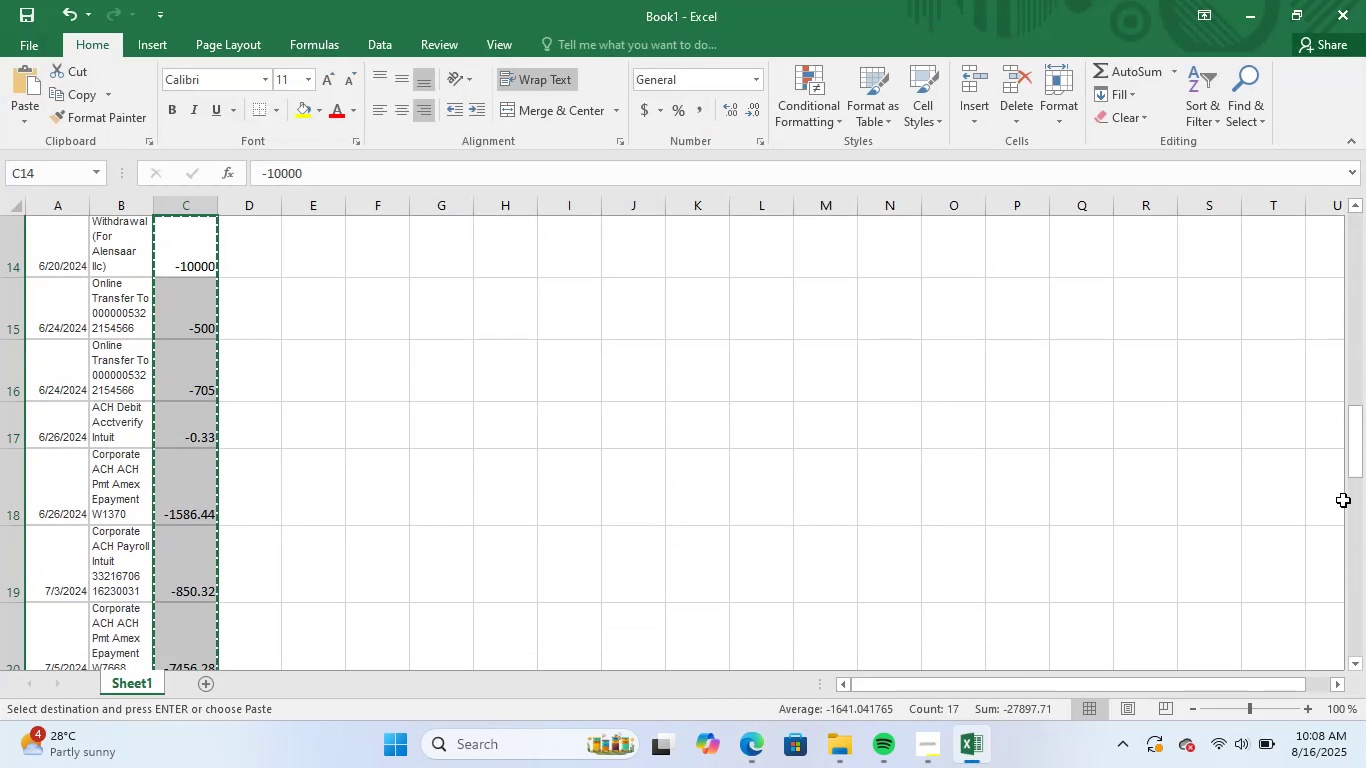 
left_click_drag(start_coordinate=[1350, 452], to_coordinate=[1329, 102])
 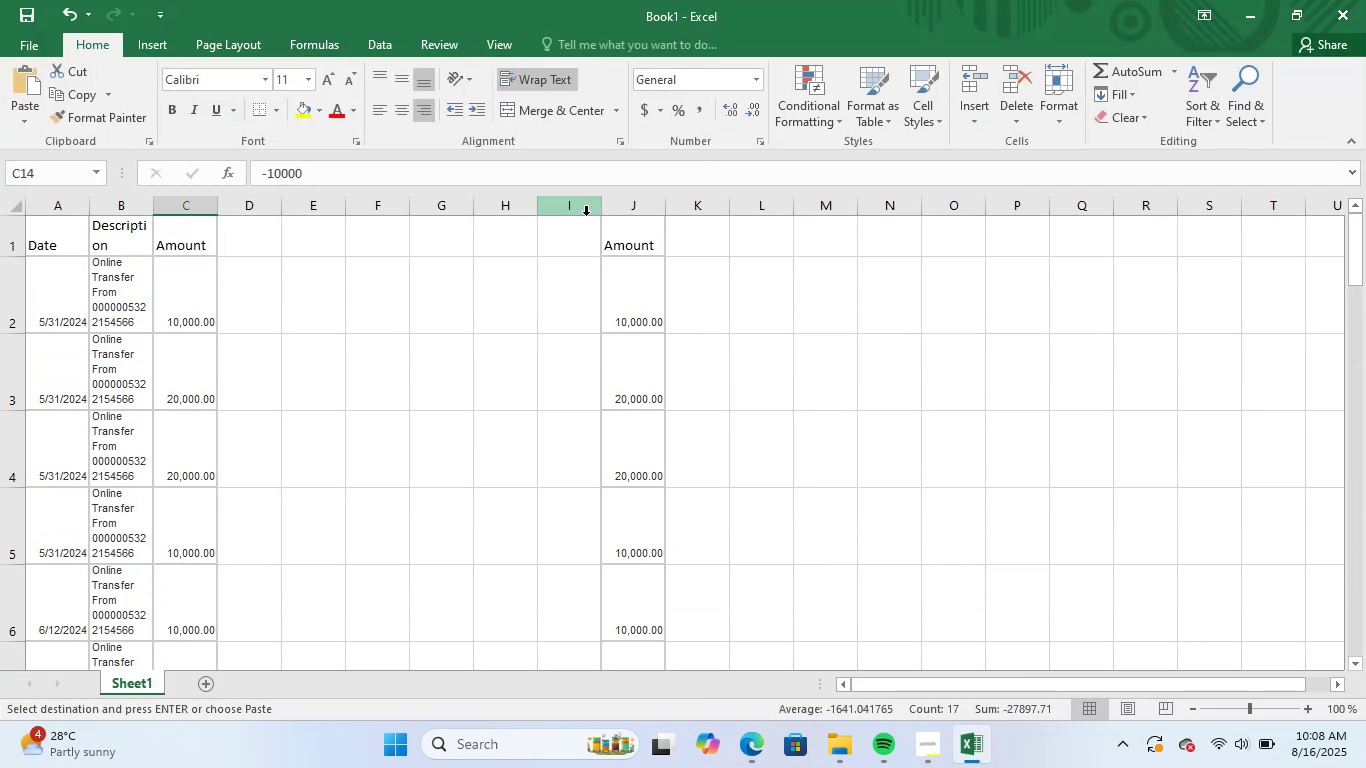 
left_click([584, 212])
 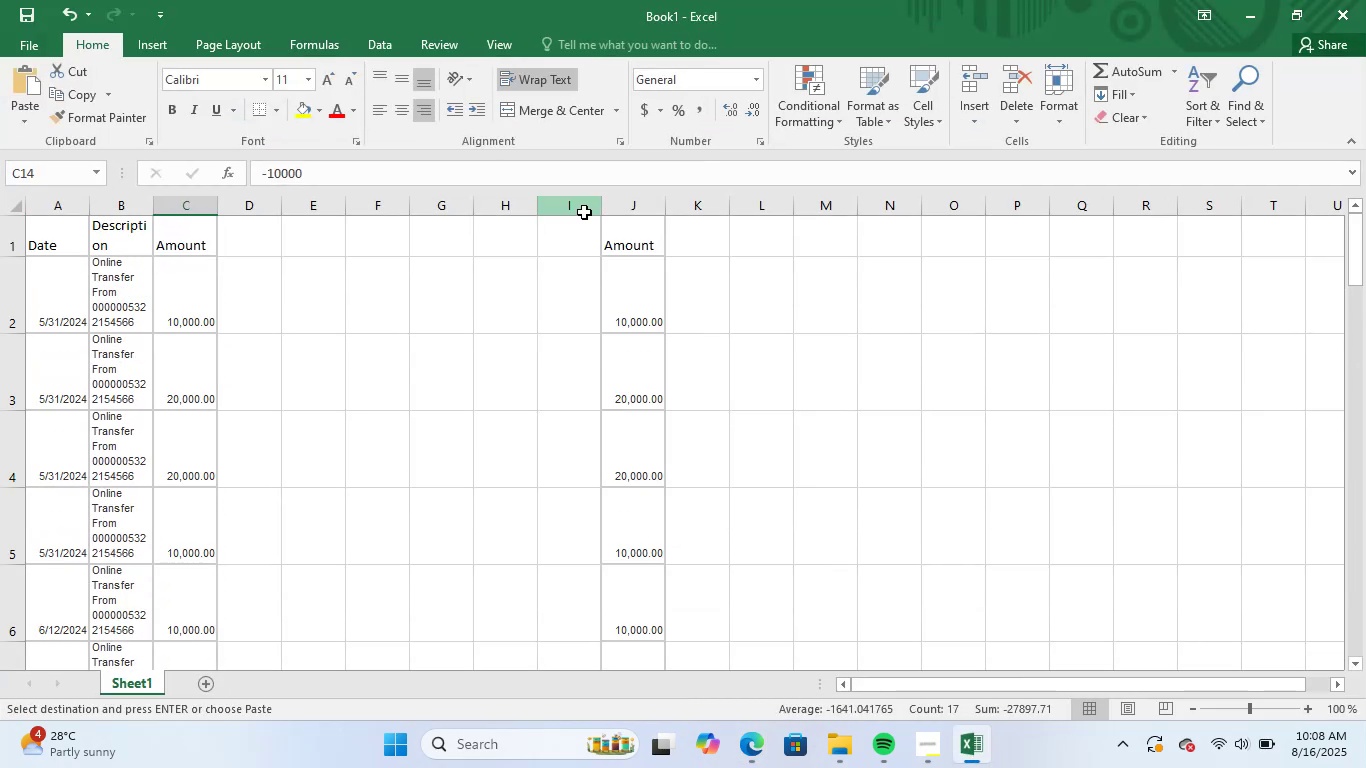 
key(Control+ControlLeft)
 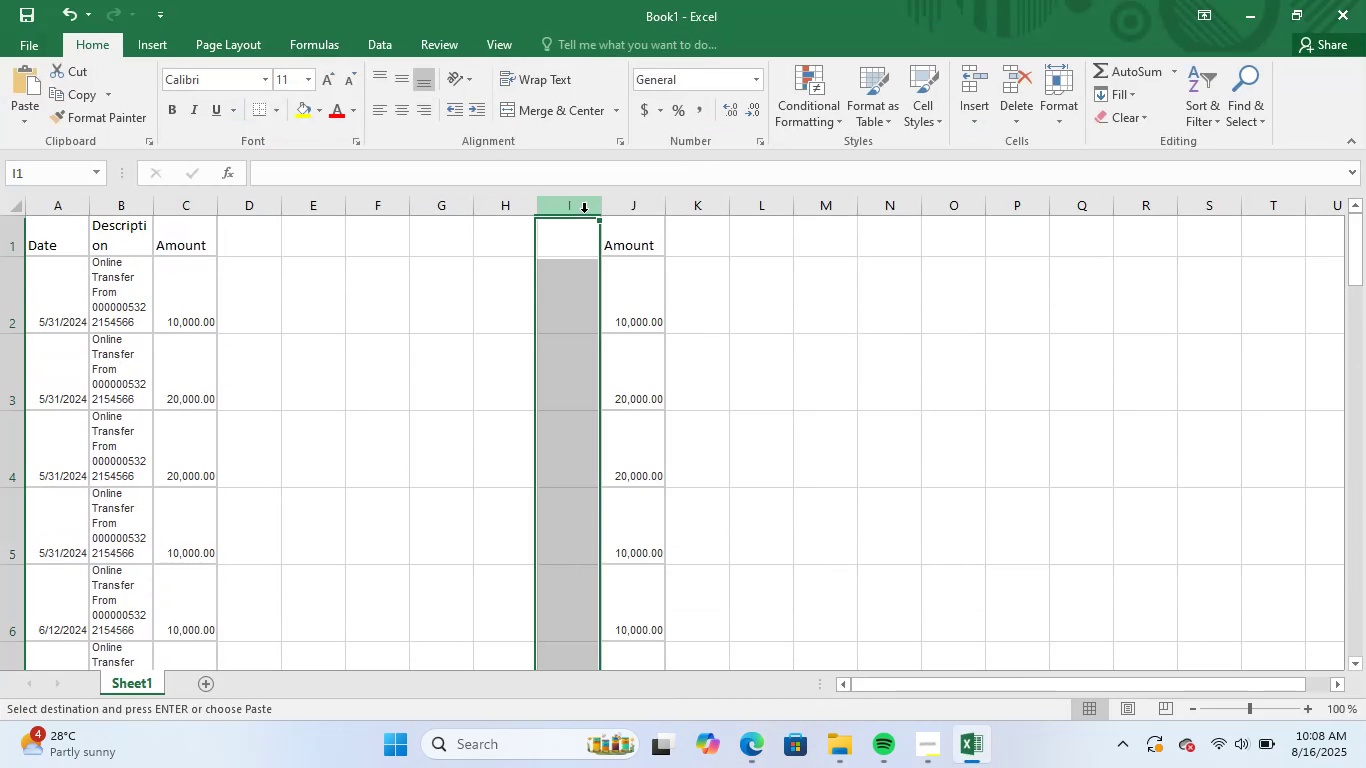 
key(Control+V)
 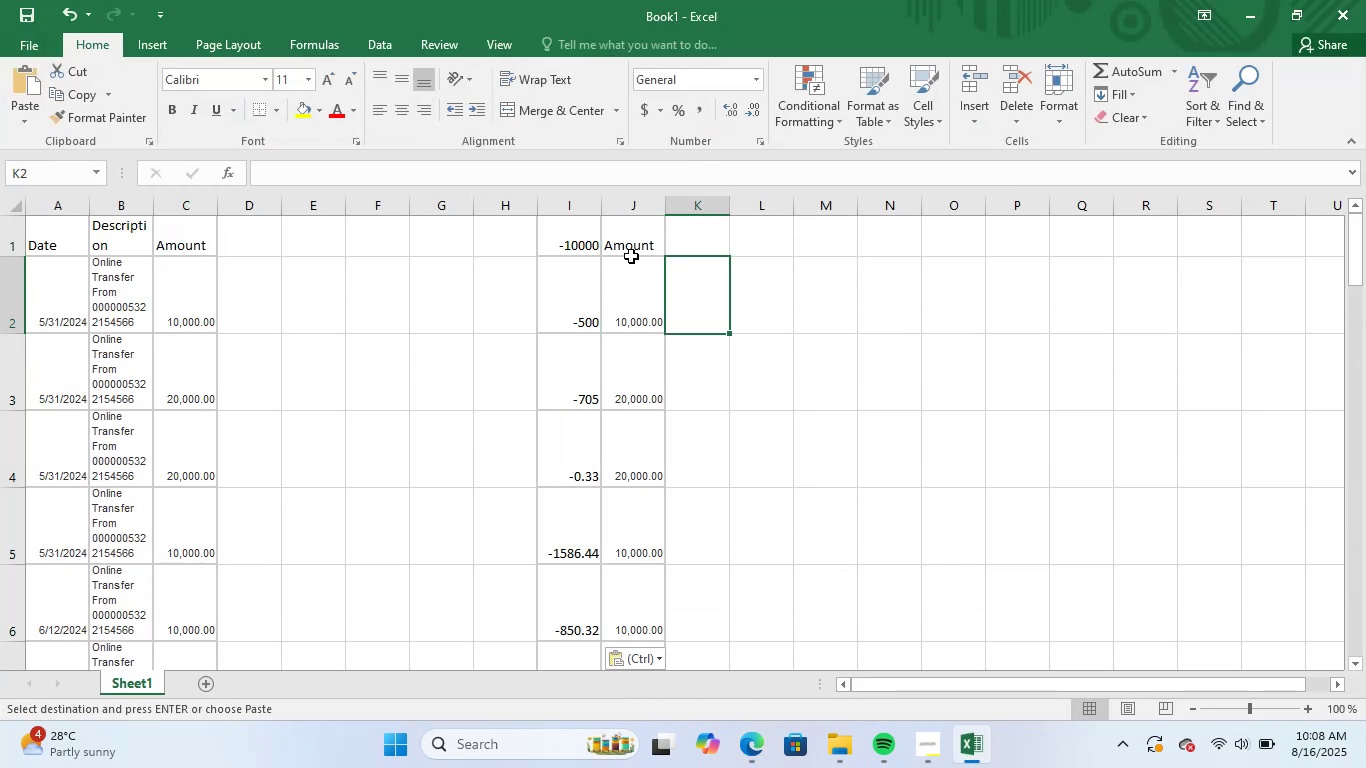 
left_click([632, 249])
 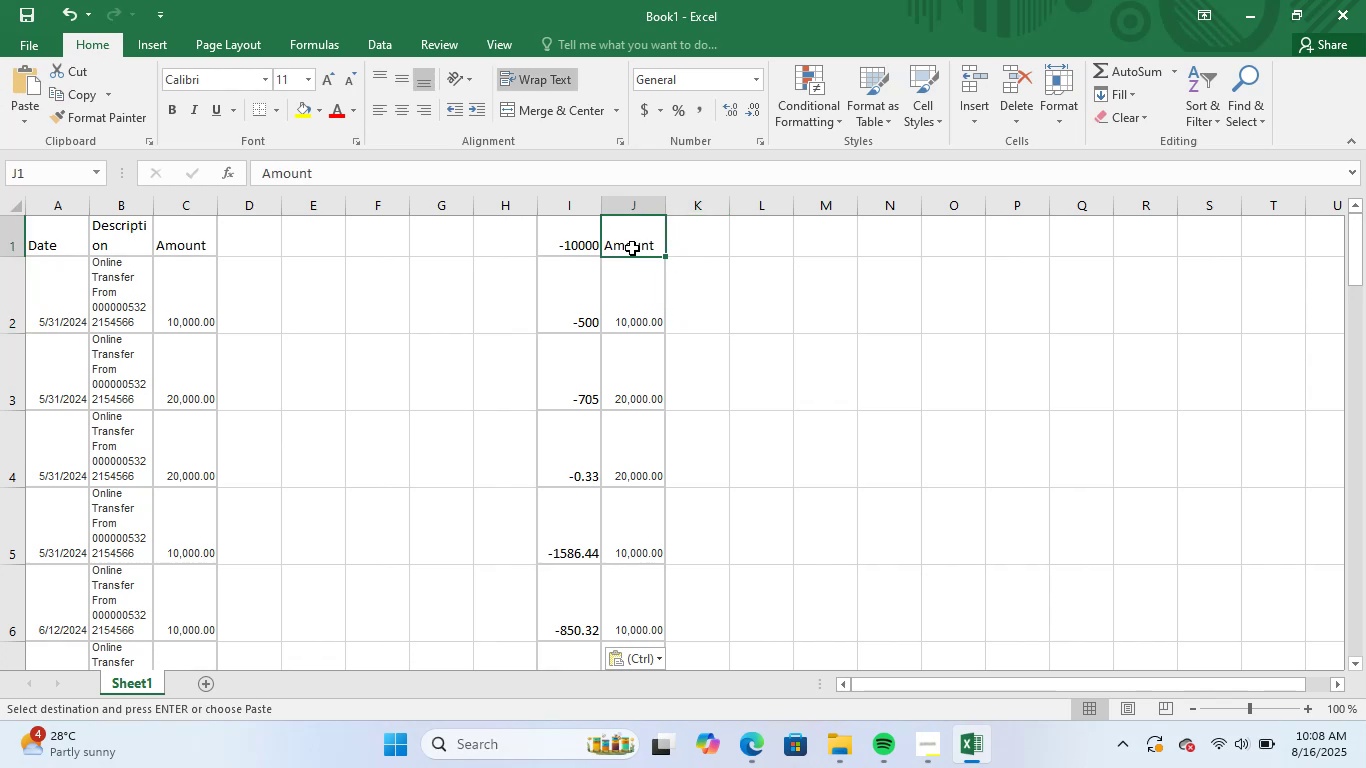 
key(Delete)
 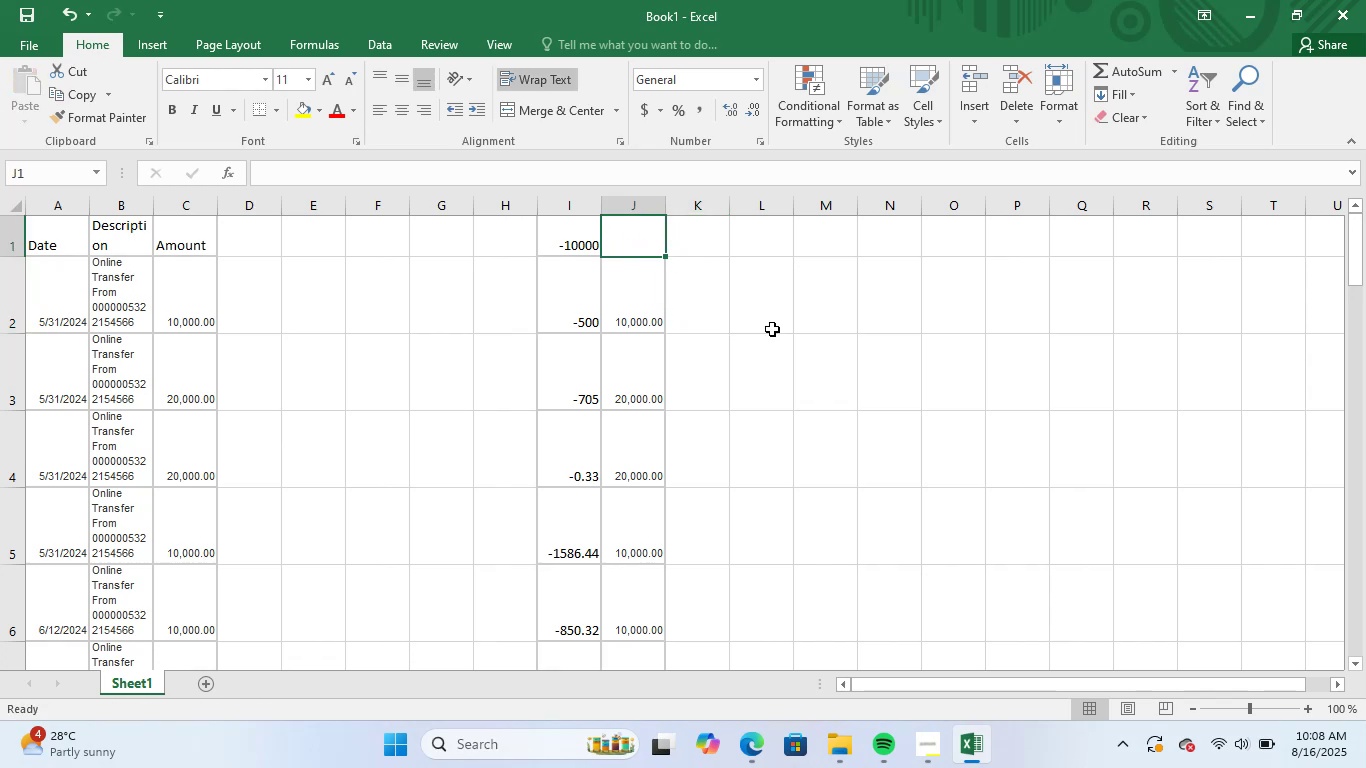 
left_click([774, 330])
 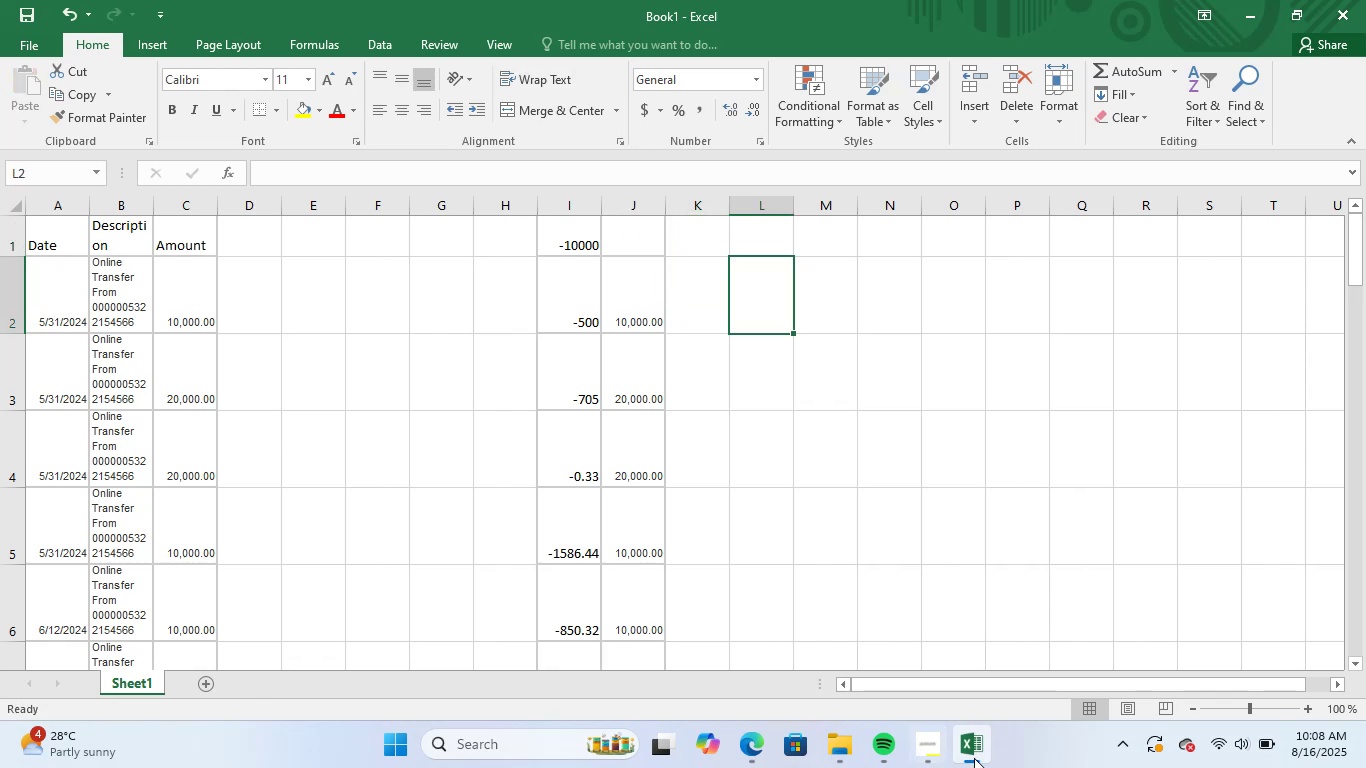 
left_click([983, 752])
 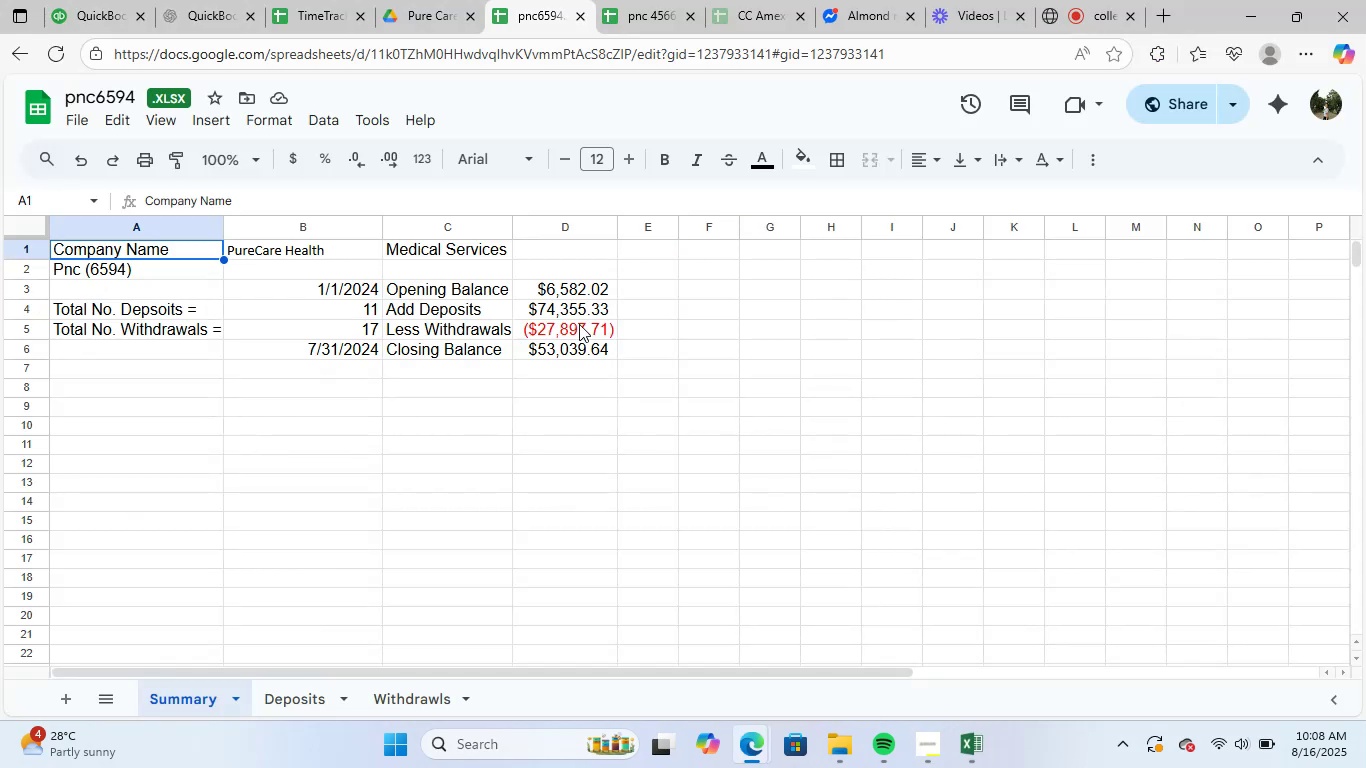 
left_click_drag(start_coordinate=[565, 303], to_coordinate=[564, 329])
 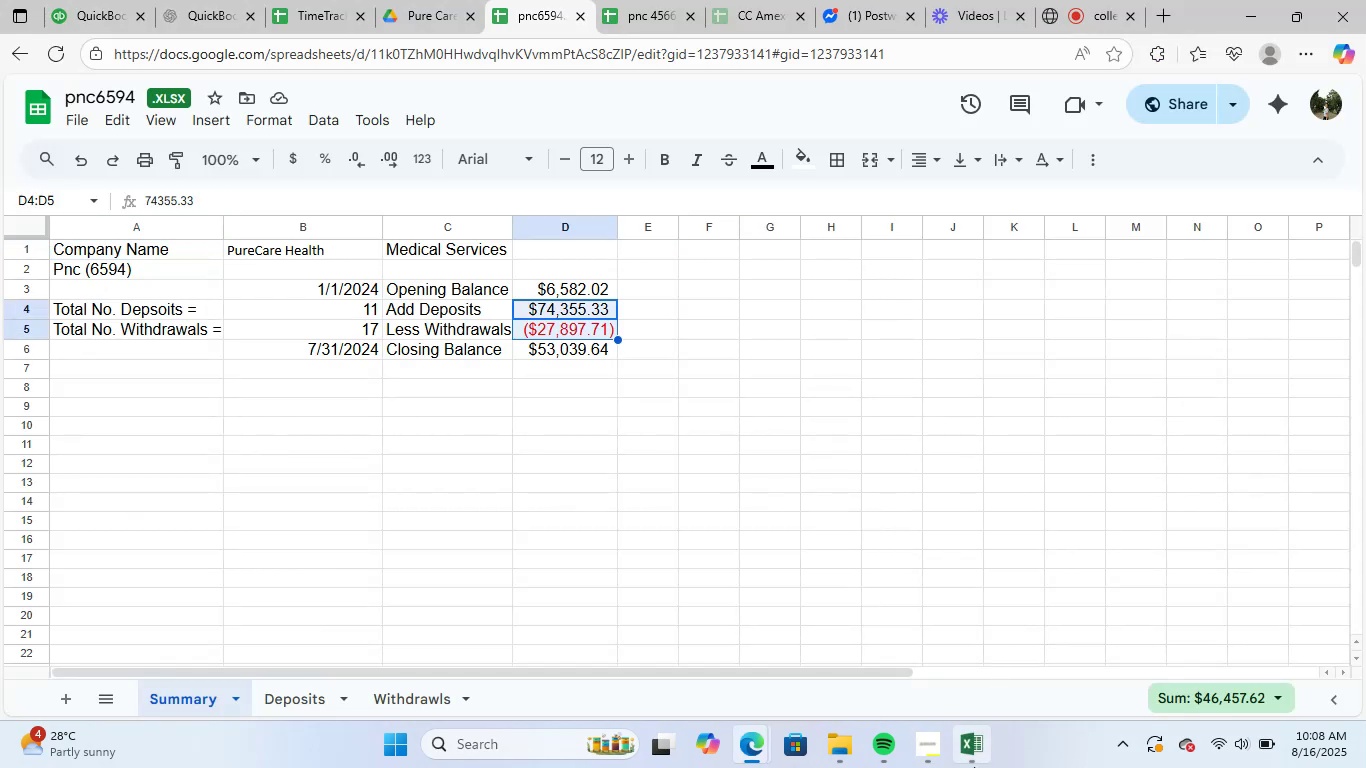 
left_click([974, 767])
 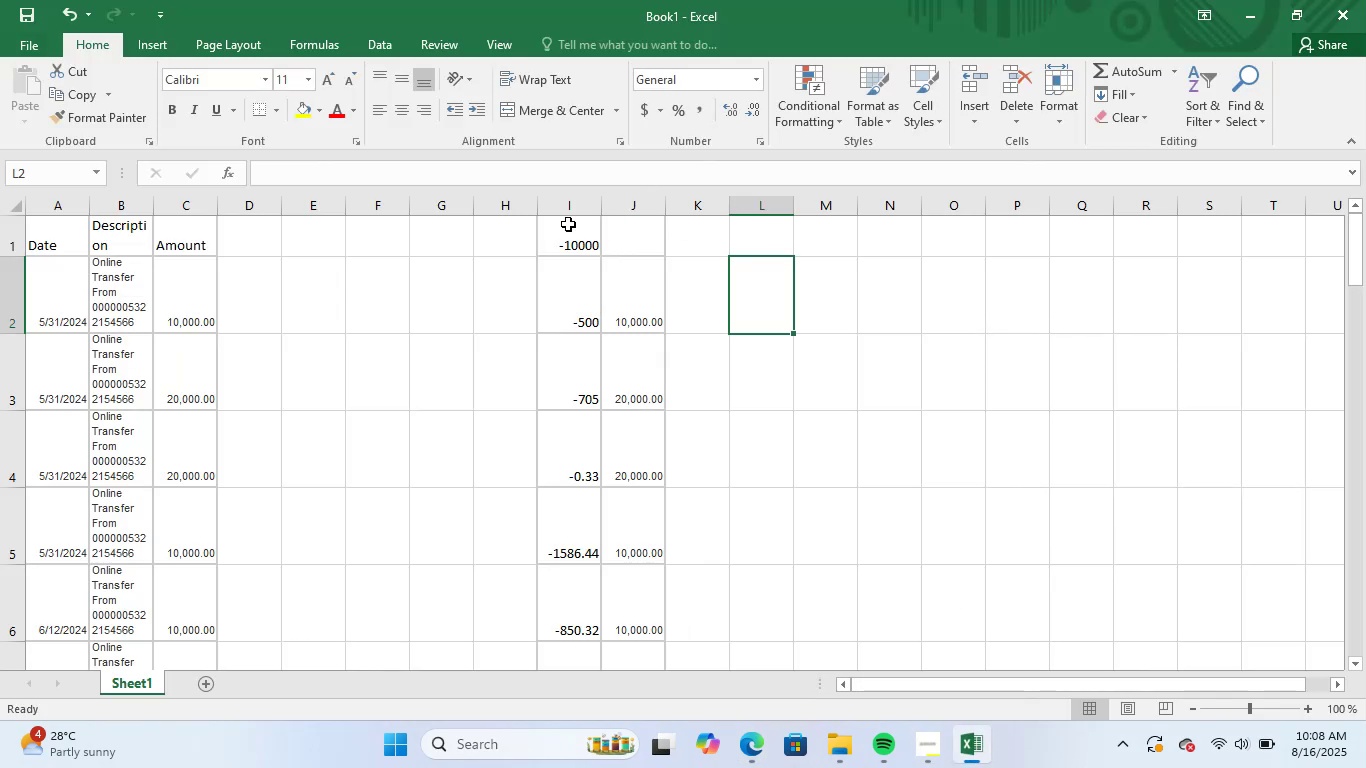 
left_click_drag(start_coordinate=[579, 212], to_coordinate=[626, 216])
 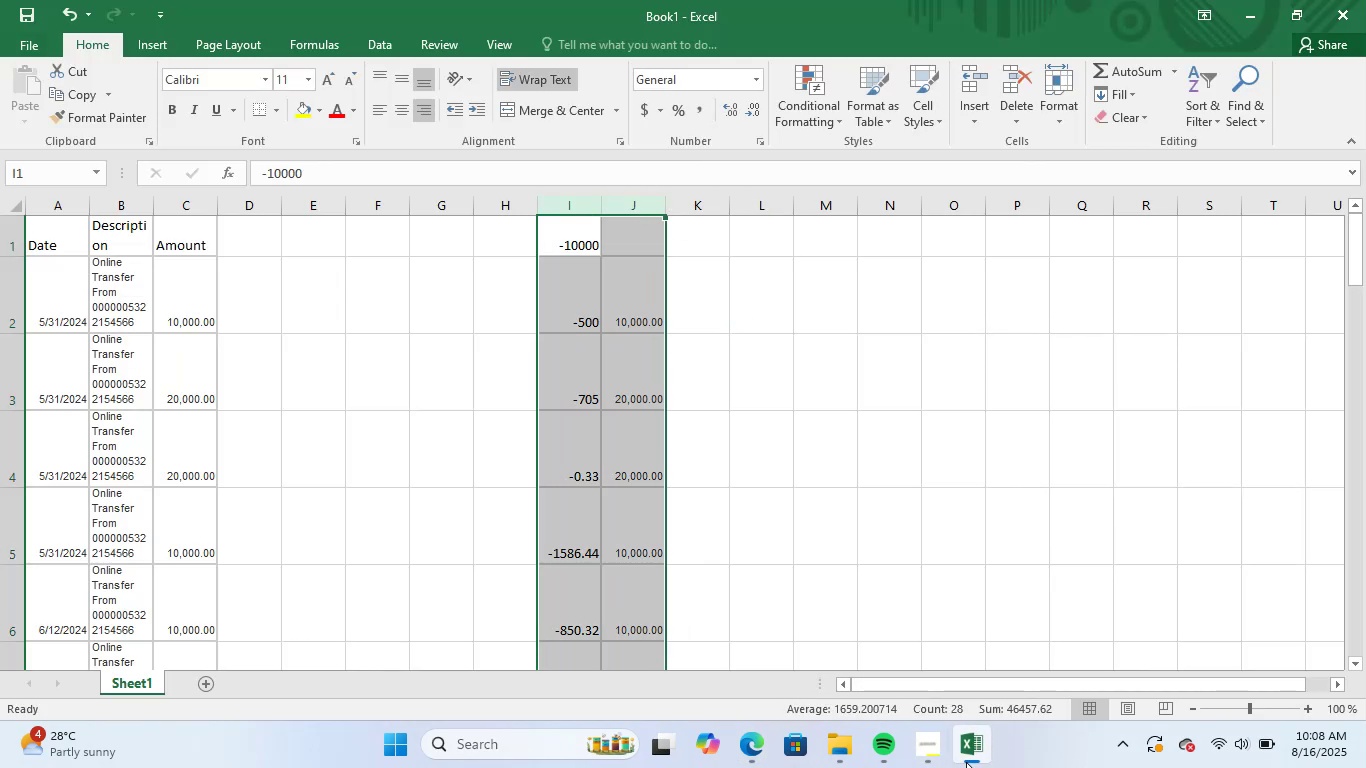 
left_click([974, 759])
 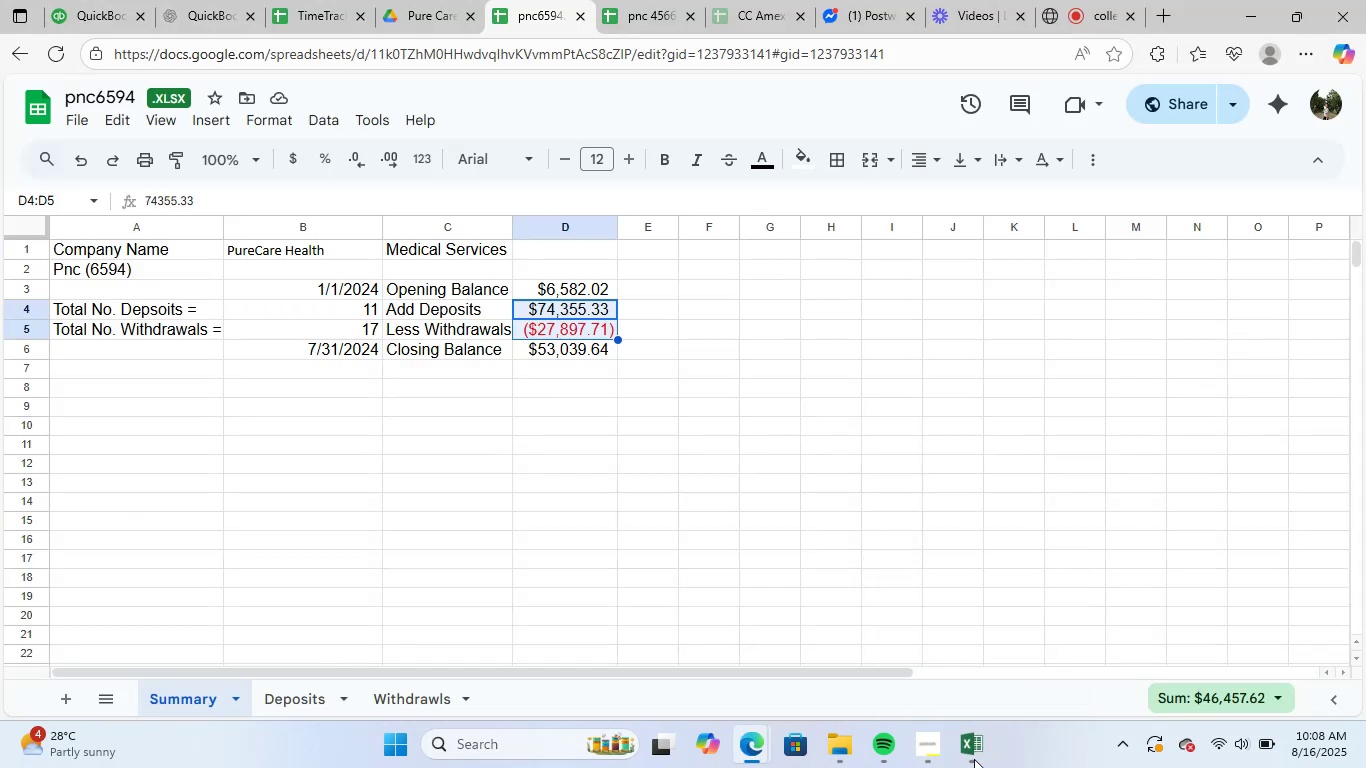 
left_click([974, 759])
 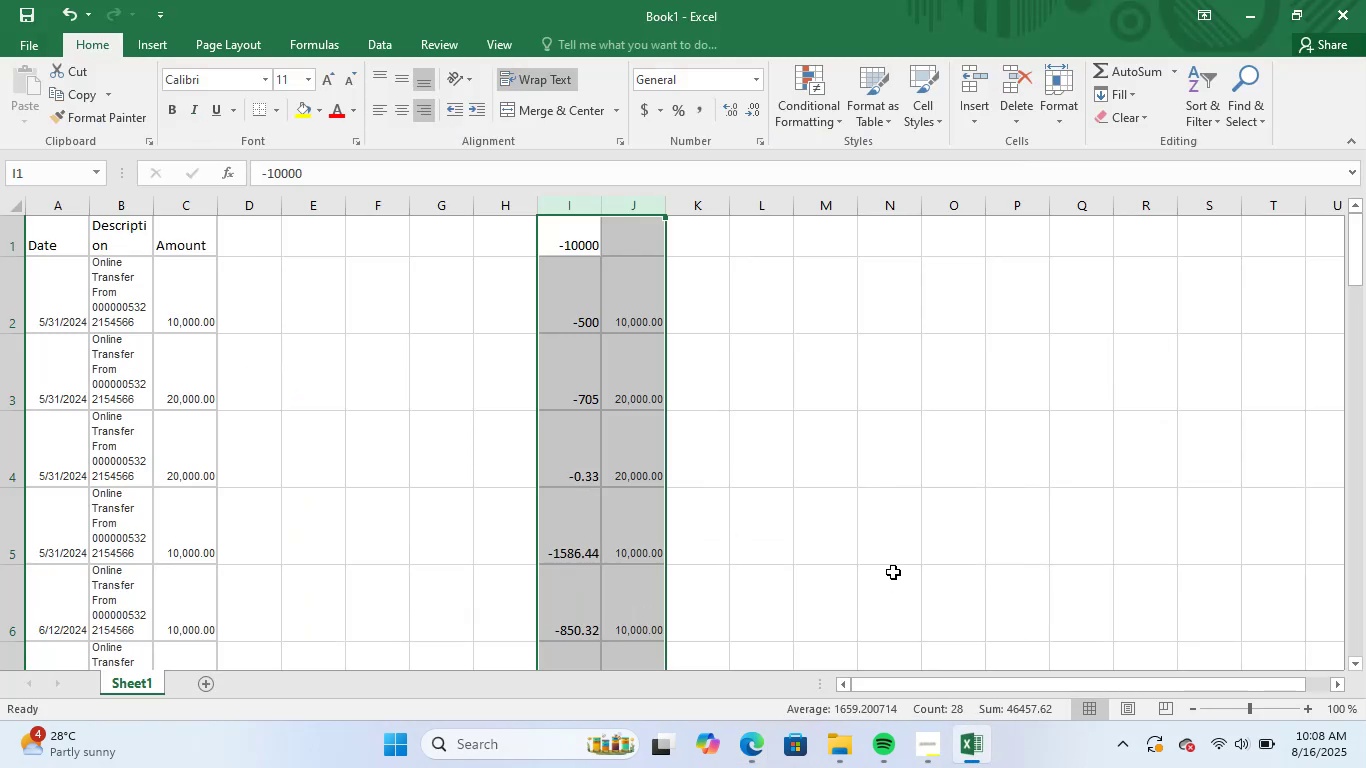 
left_click([892, 572])
 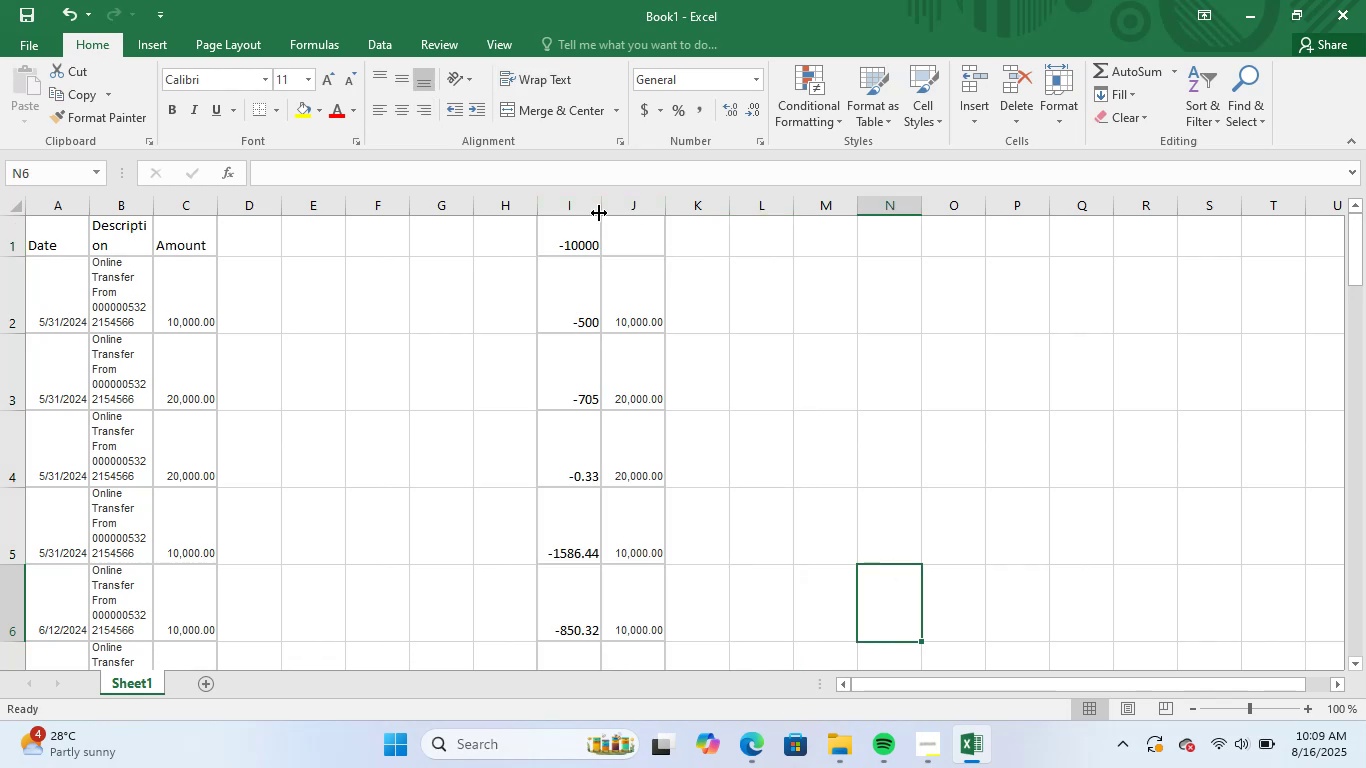 
left_click_drag(start_coordinate=[582, 201], to_coordinate=[629, 201])
 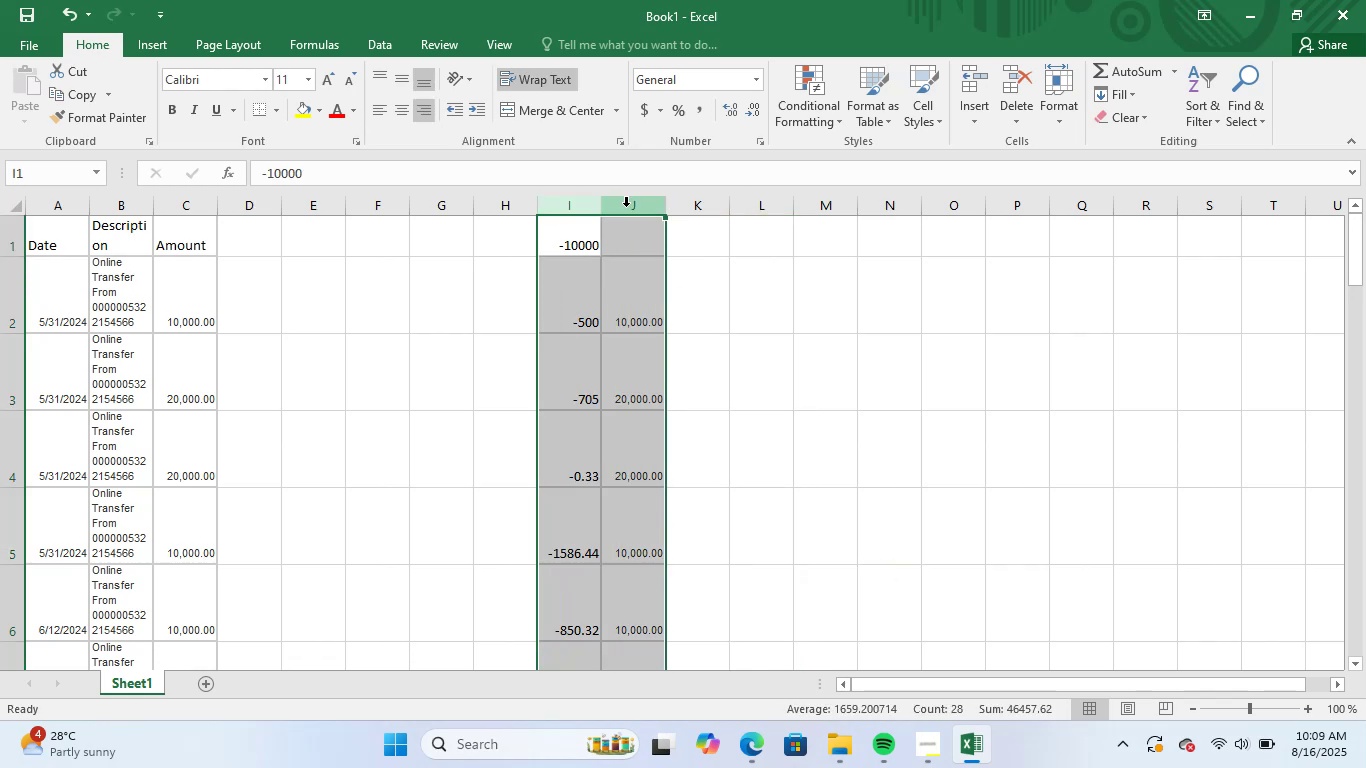 
key(Delete)
 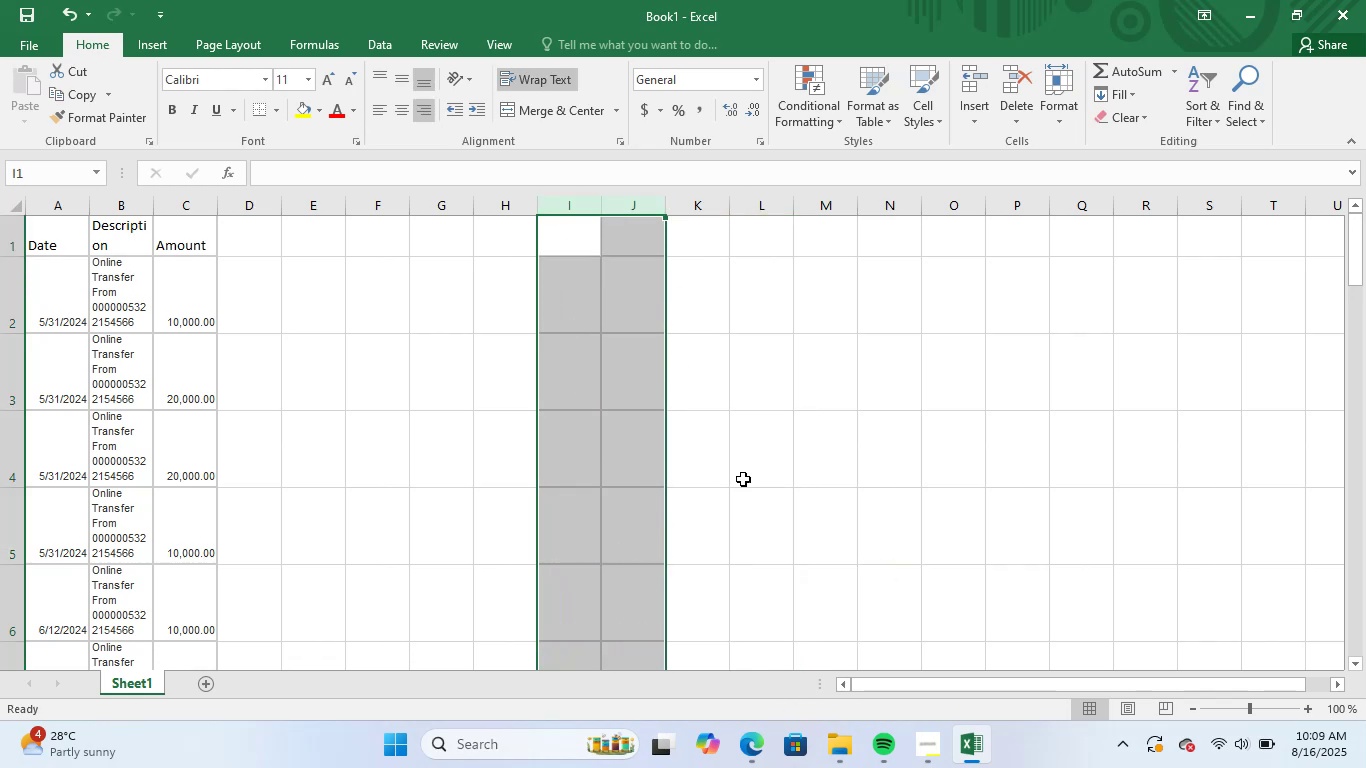 
left_click([759, 475])
 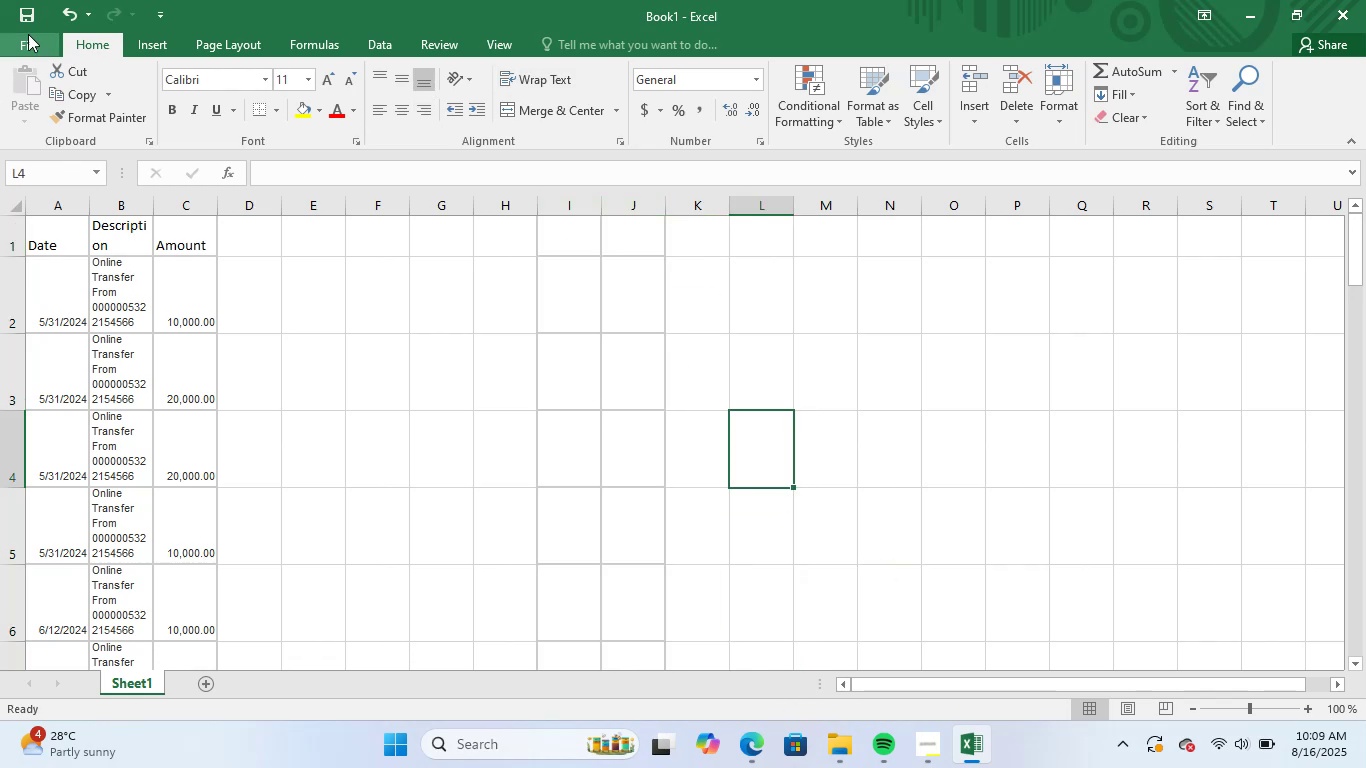 
left_click([28, 34])
 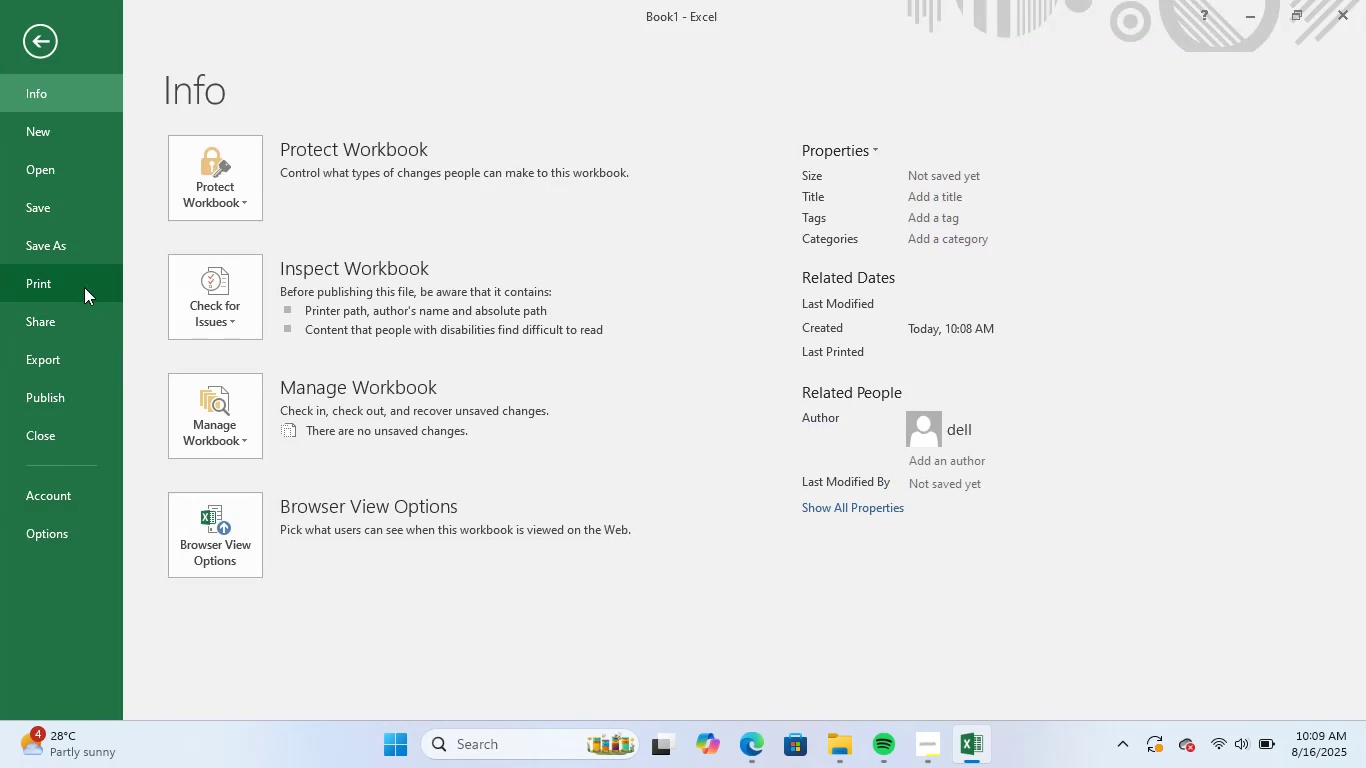 
left_click([84, 246])
 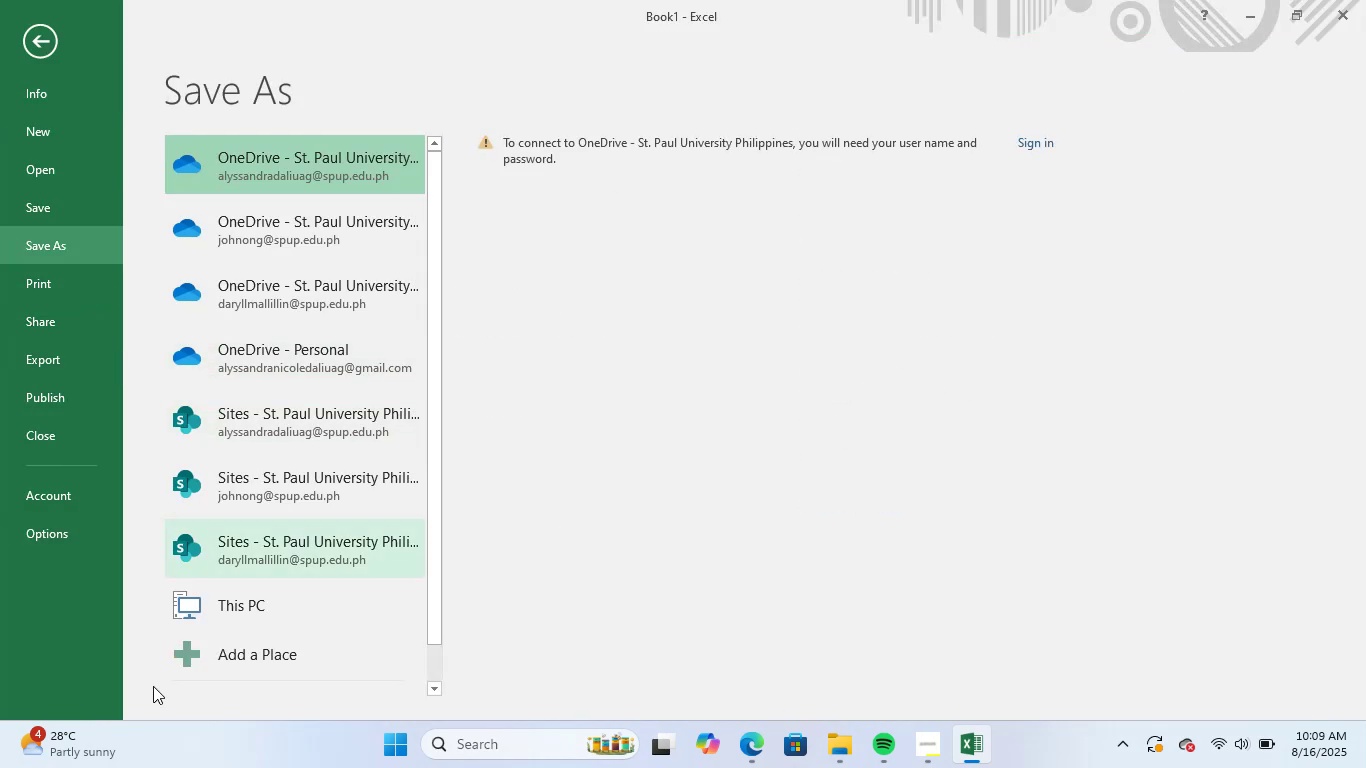 
left_click([280, 594])
 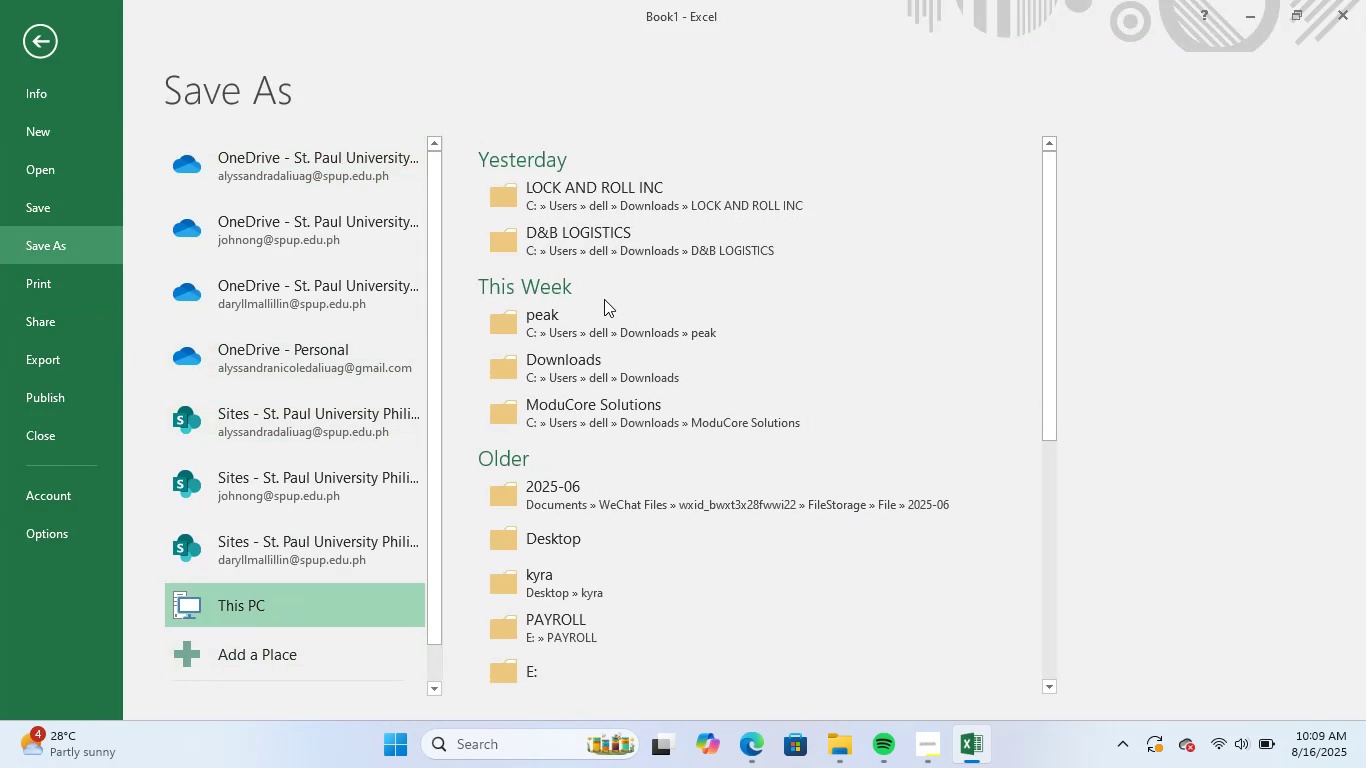 
left_click([606, 371])
 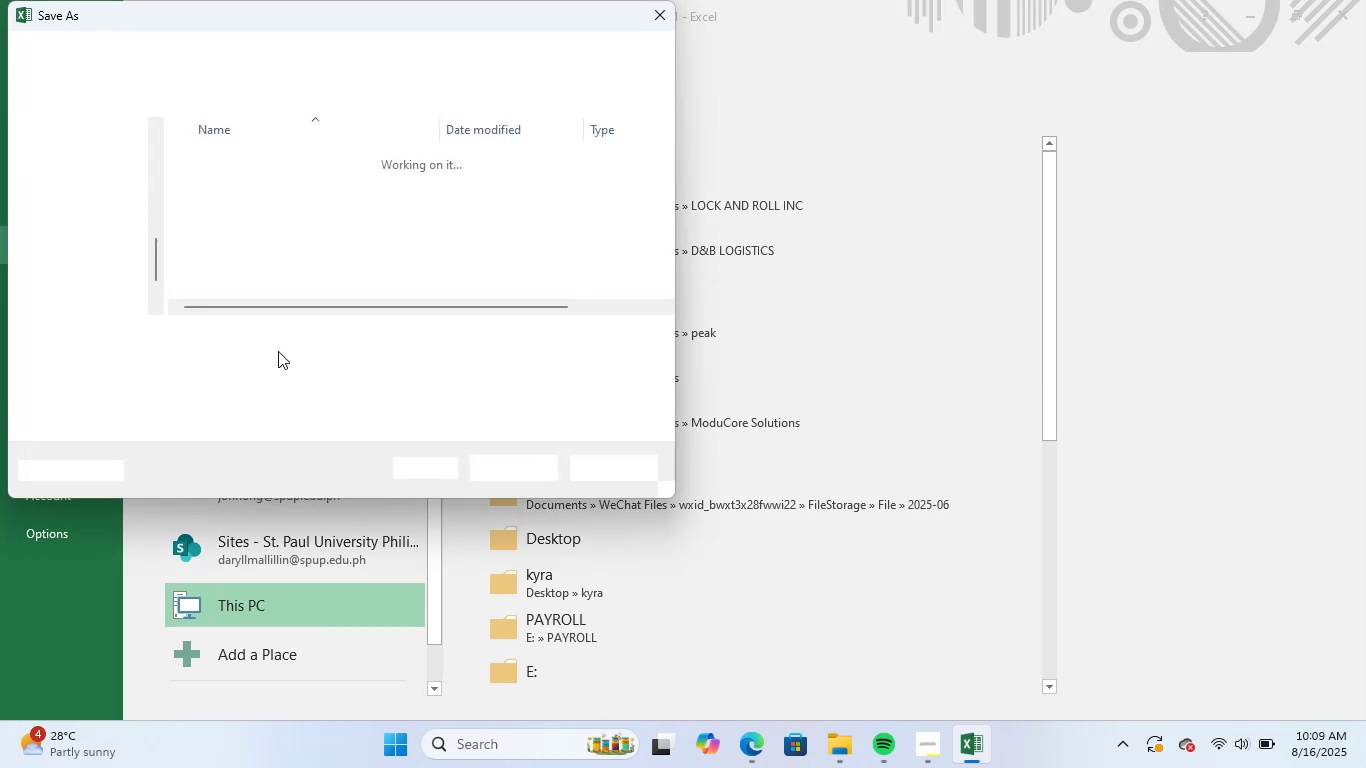 
left_click([242, 363])
 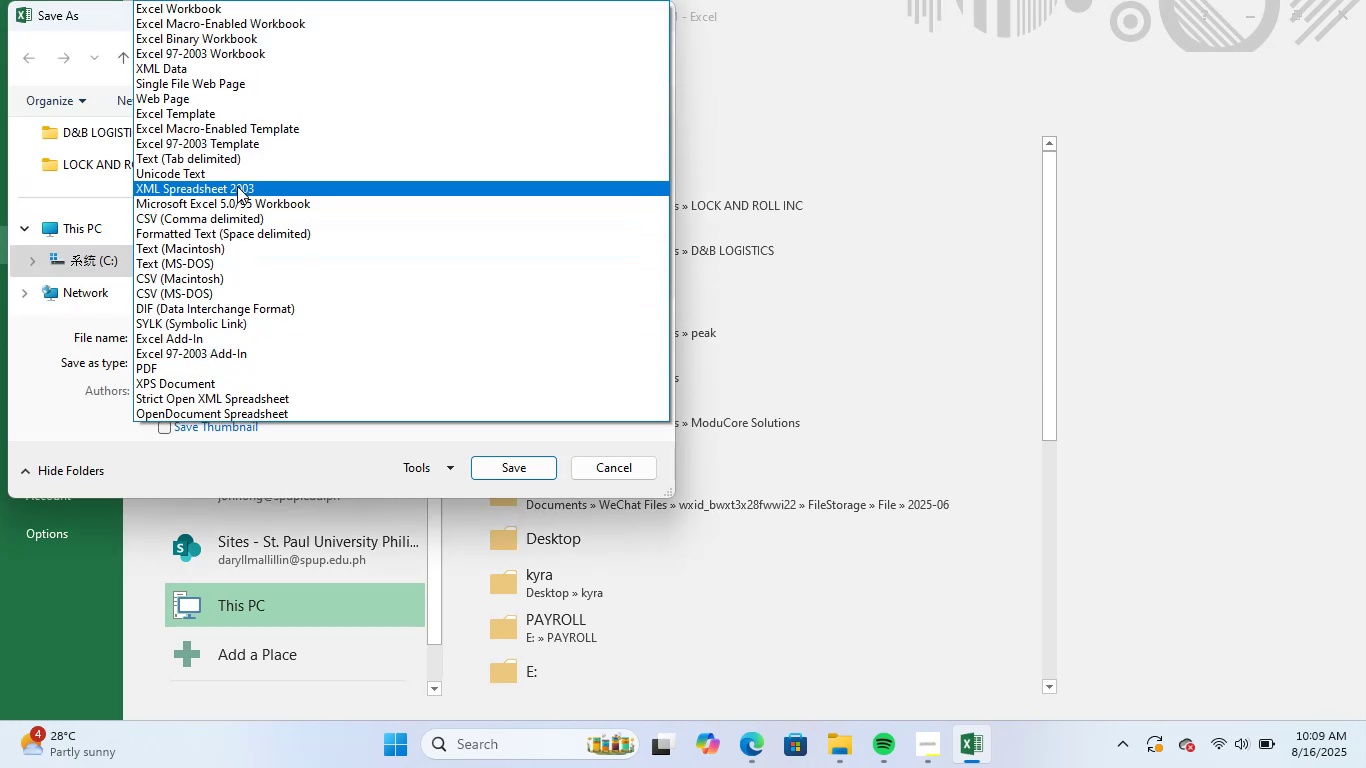 
left_click([250, 220])
 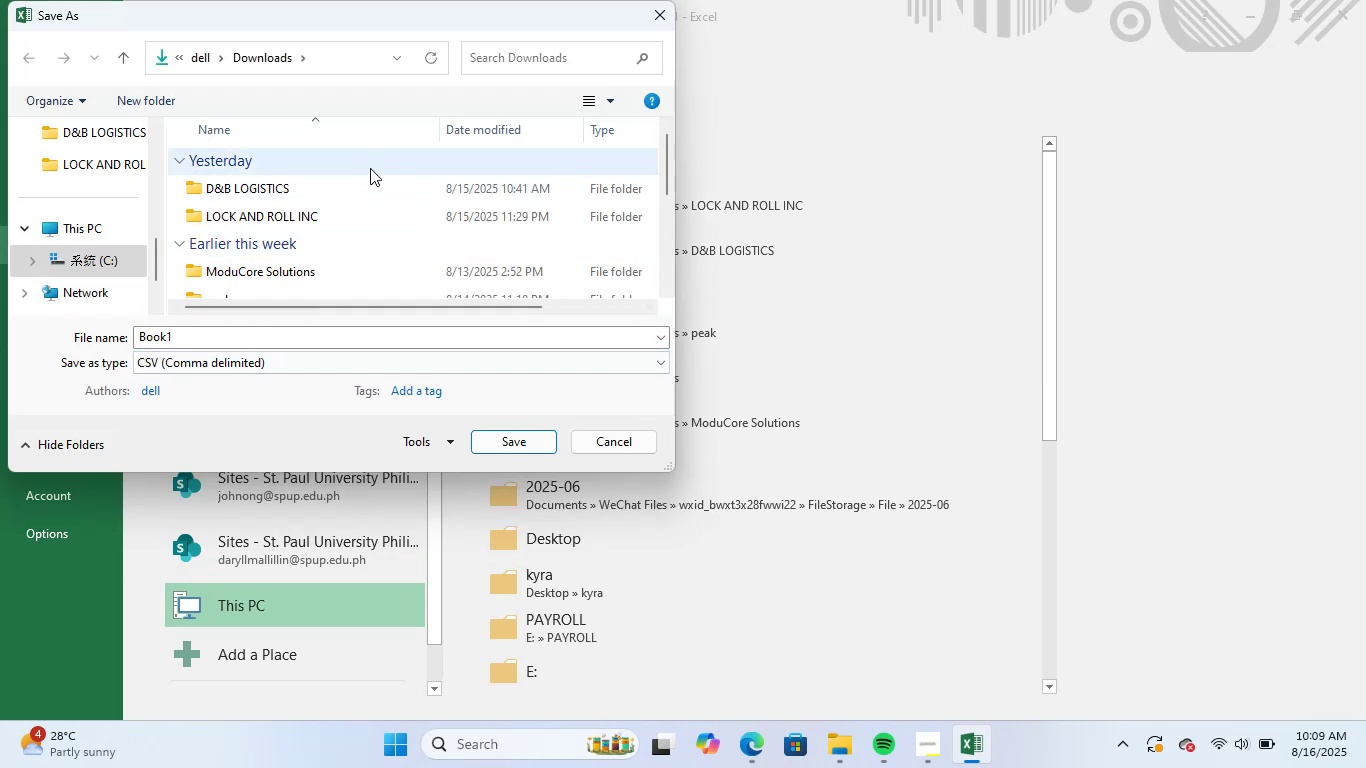 
right_click([378, 175])
 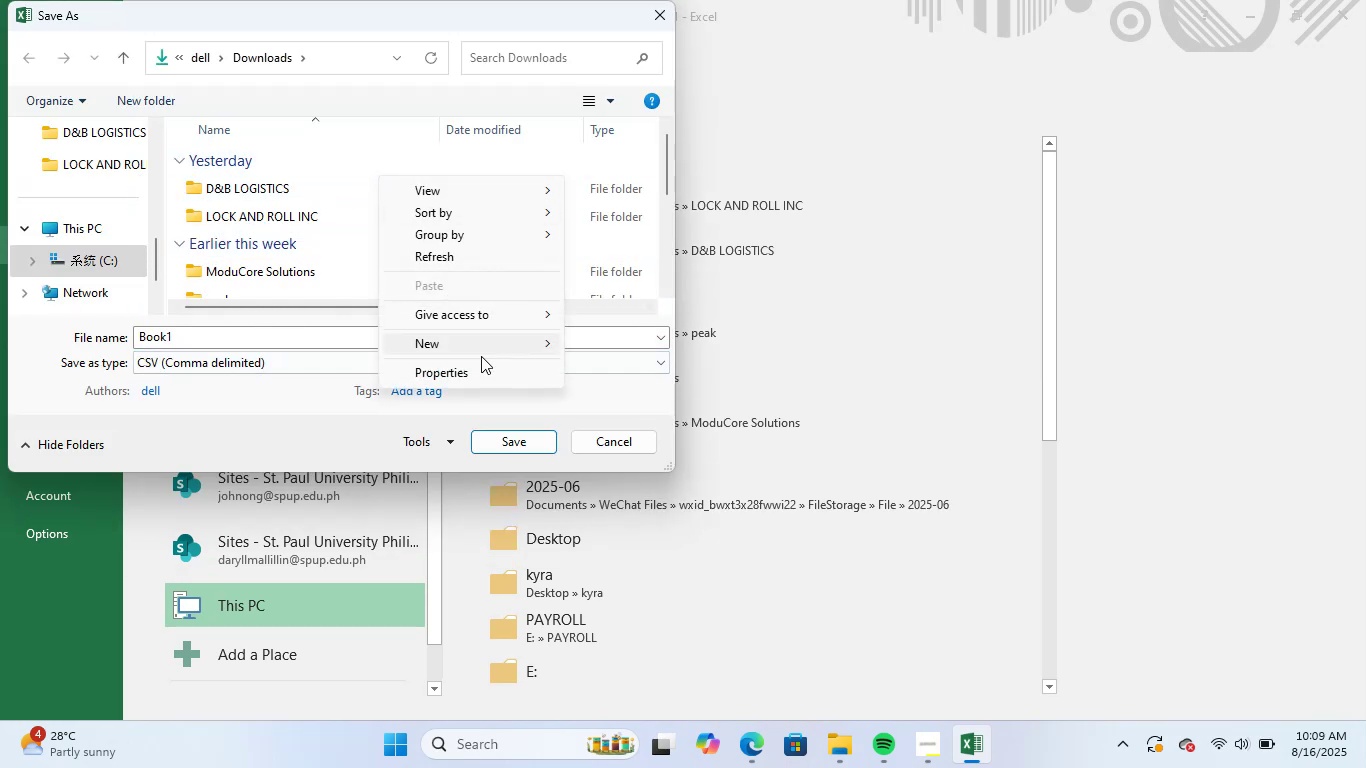 
left_click([491, 342])
 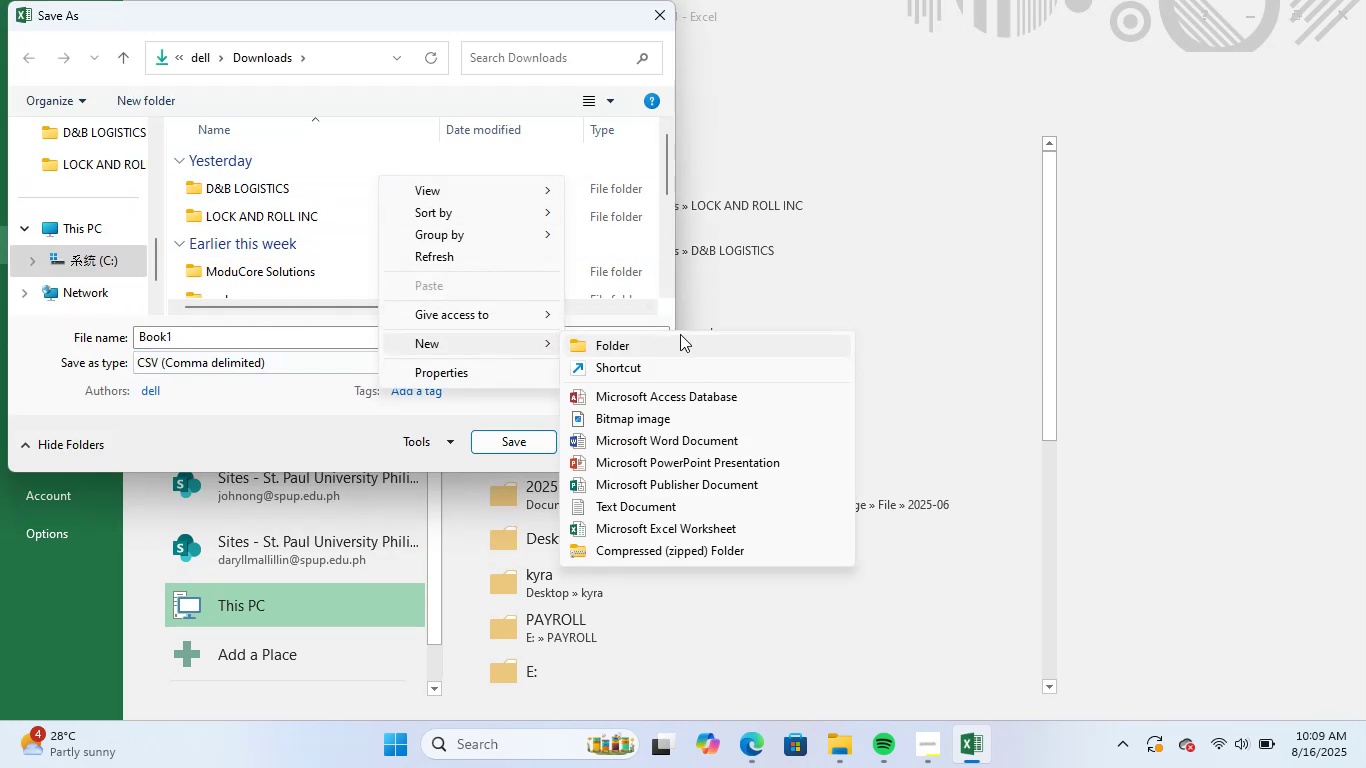 
left_click([672, 346])
 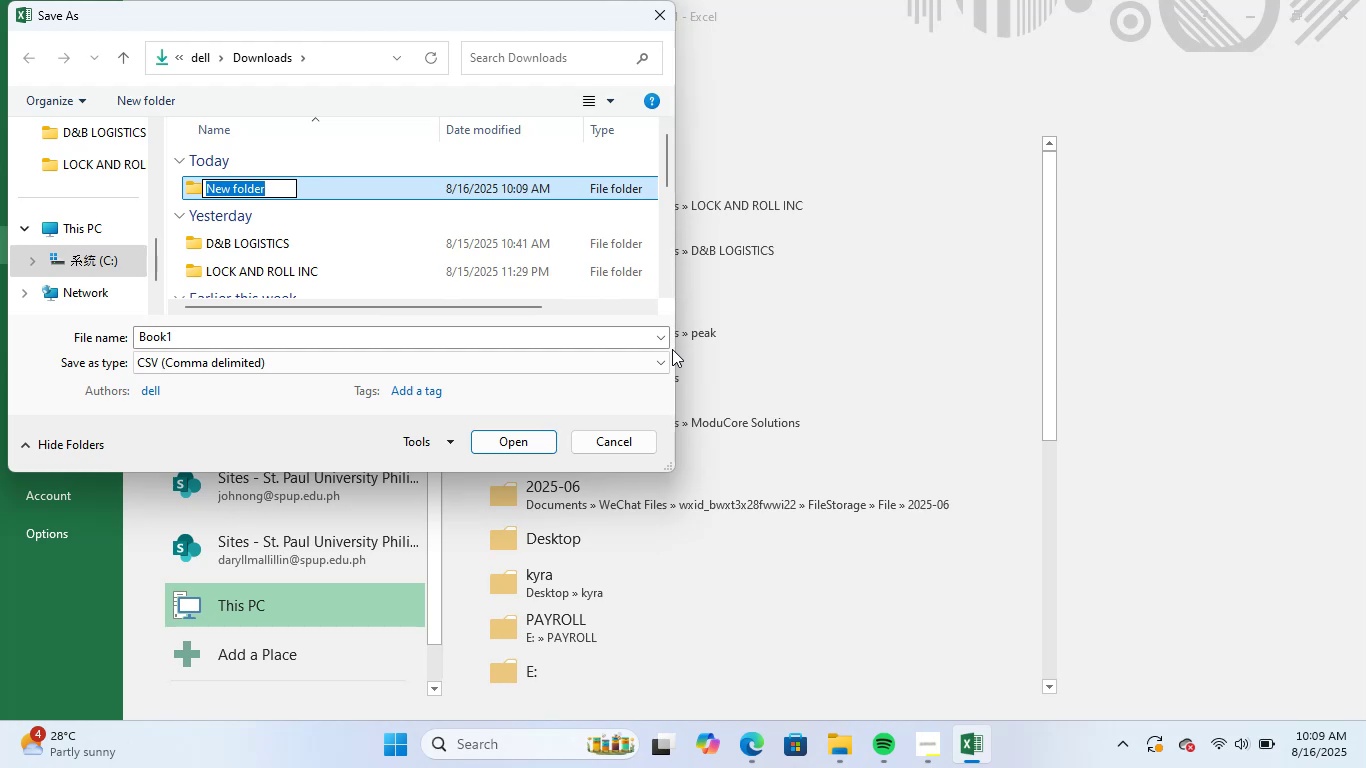 
type(PURE CARE HEALTH)
key(NumpadEnter)
key(NumpadEnter)
 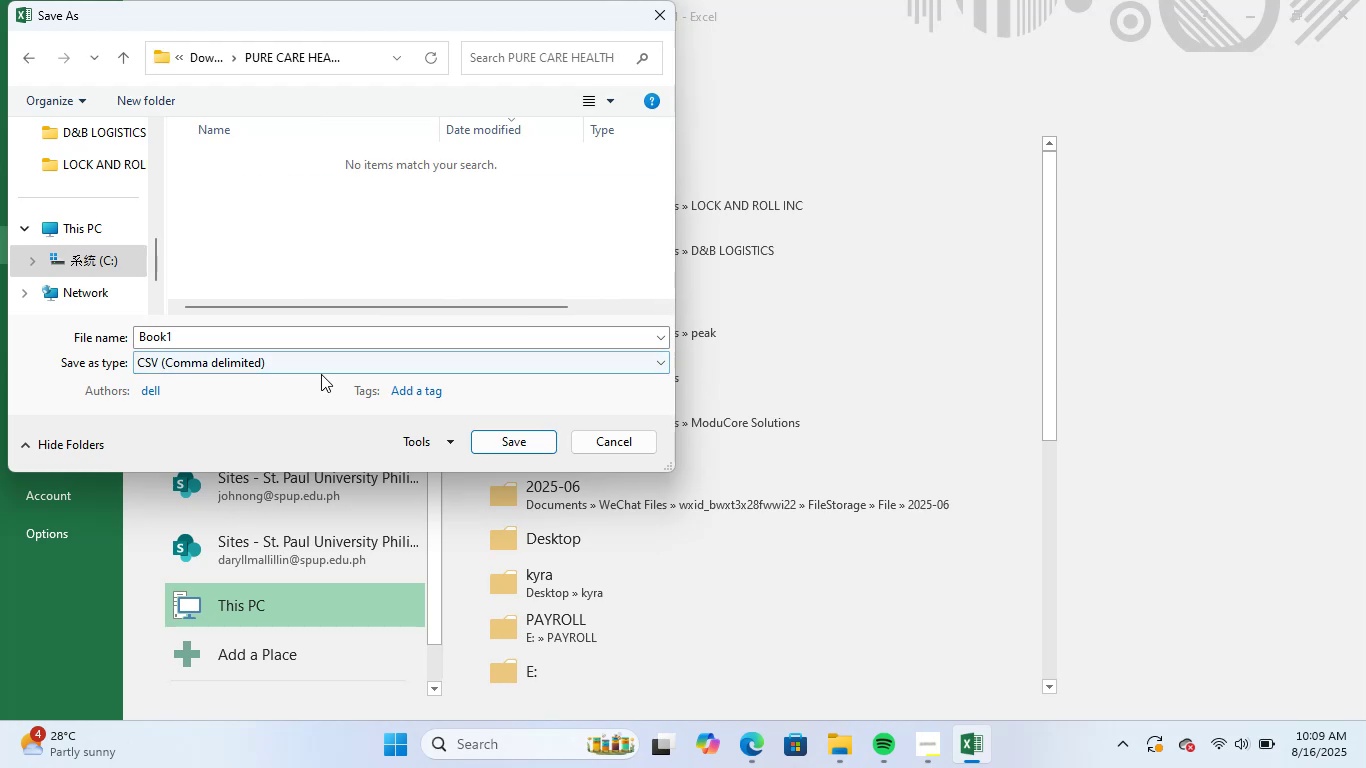 
left_click([336, 340])
 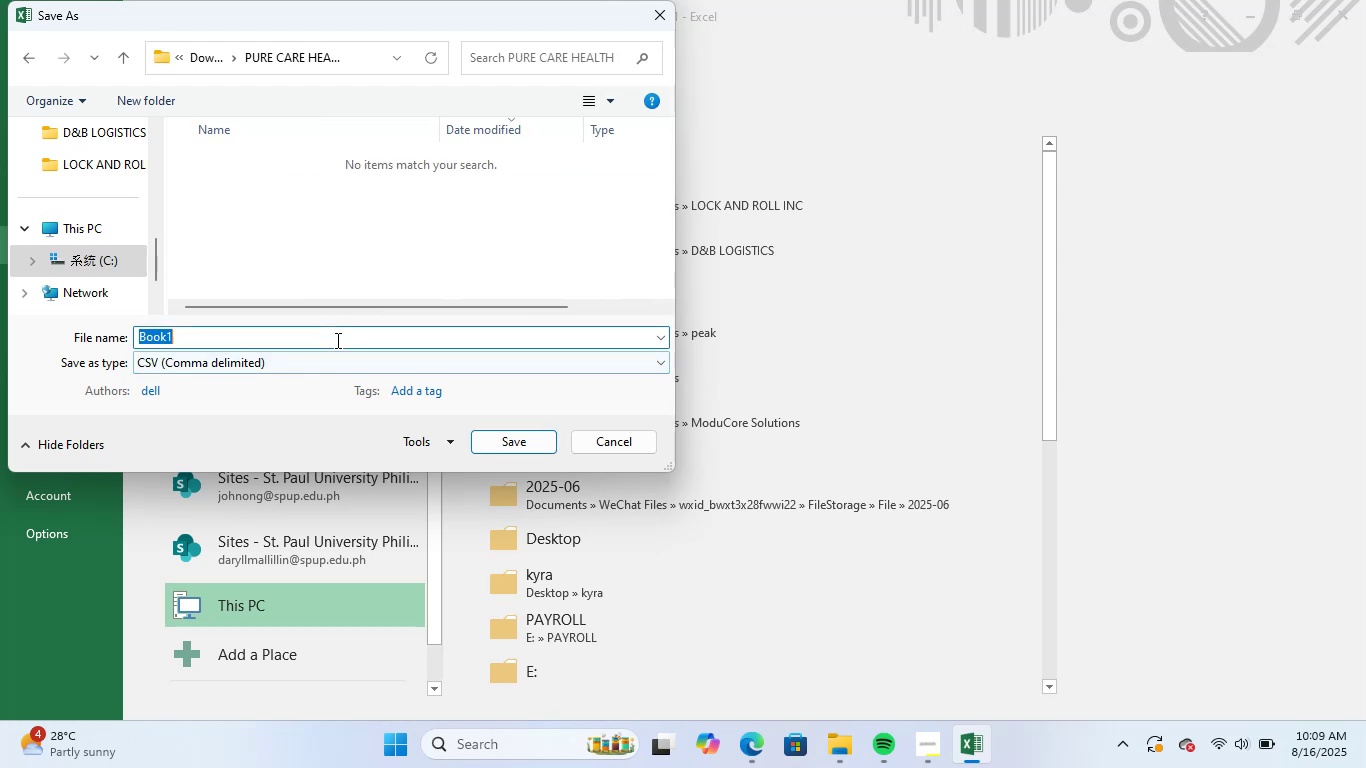 
key(Alt+Tab)
 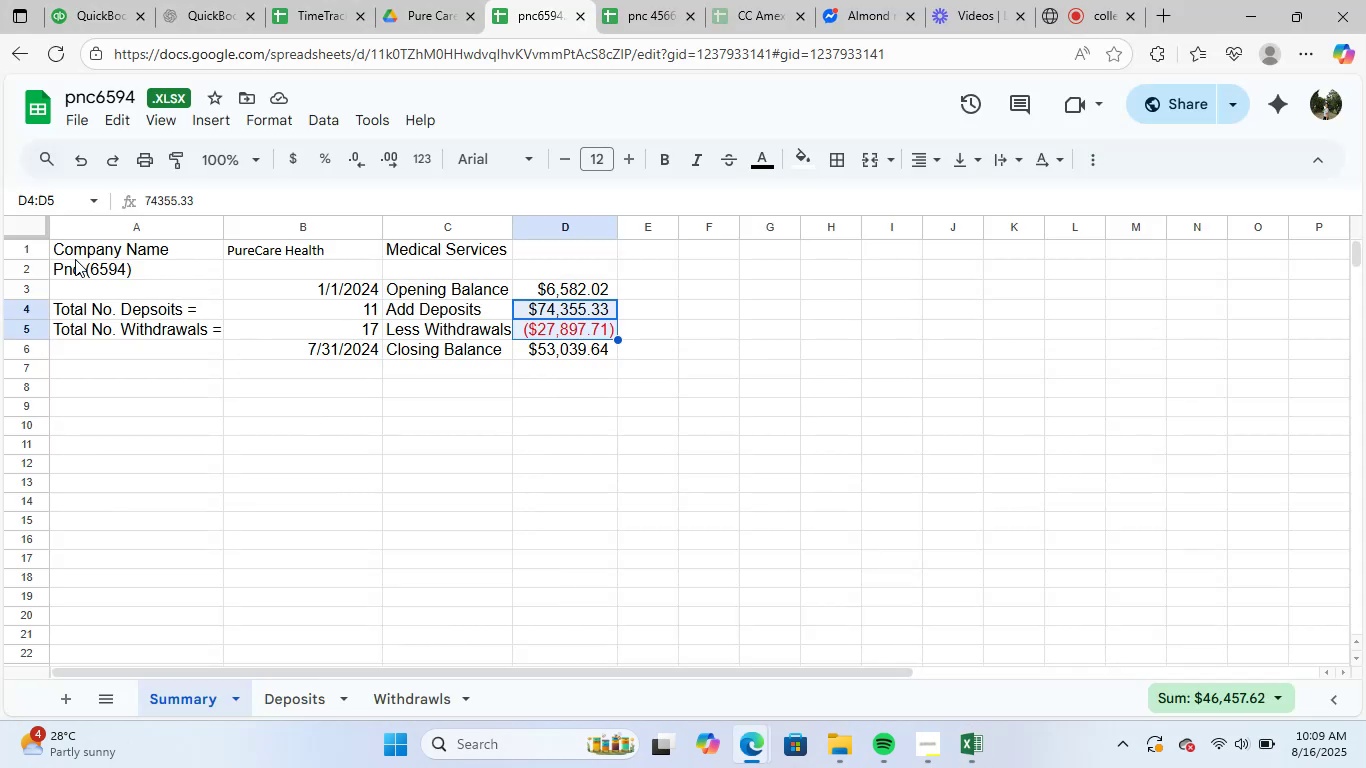 
left_click([105, 272])
 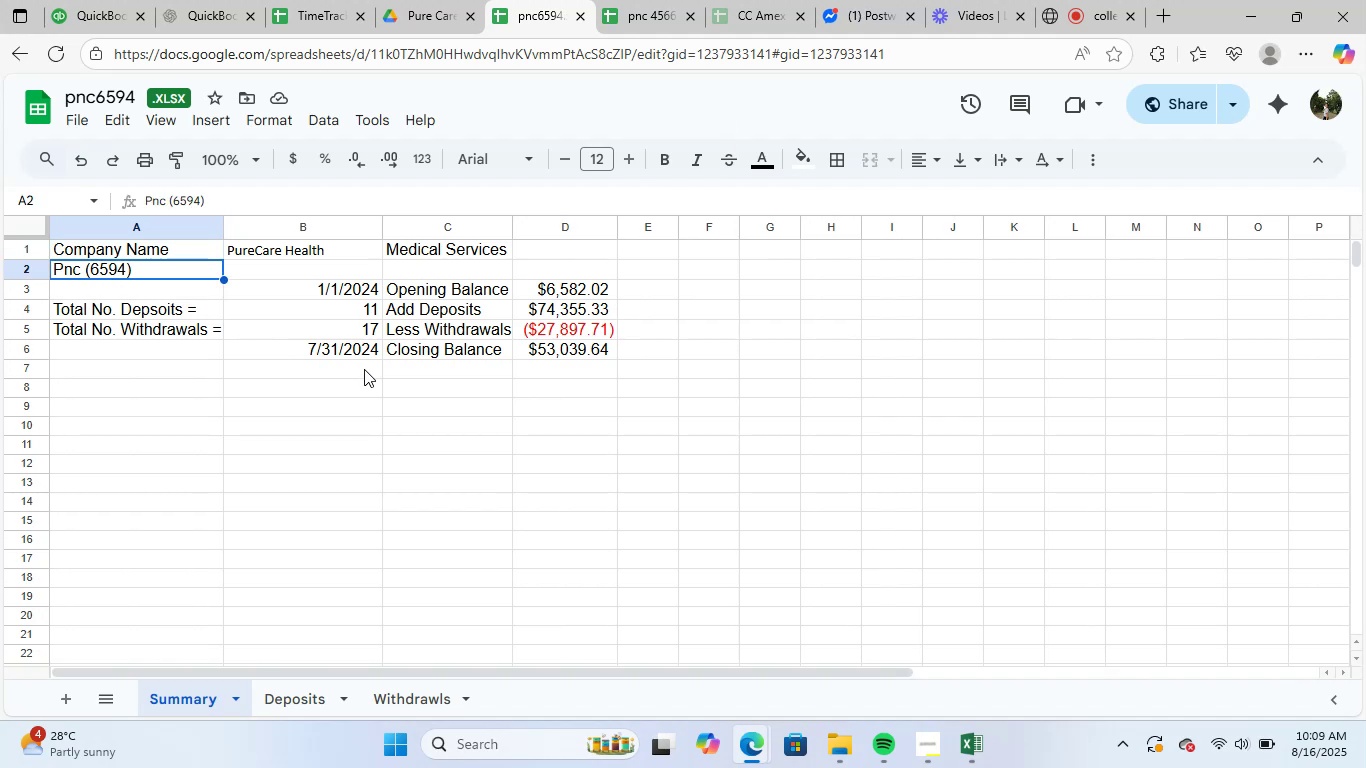 
wait(6.06)
 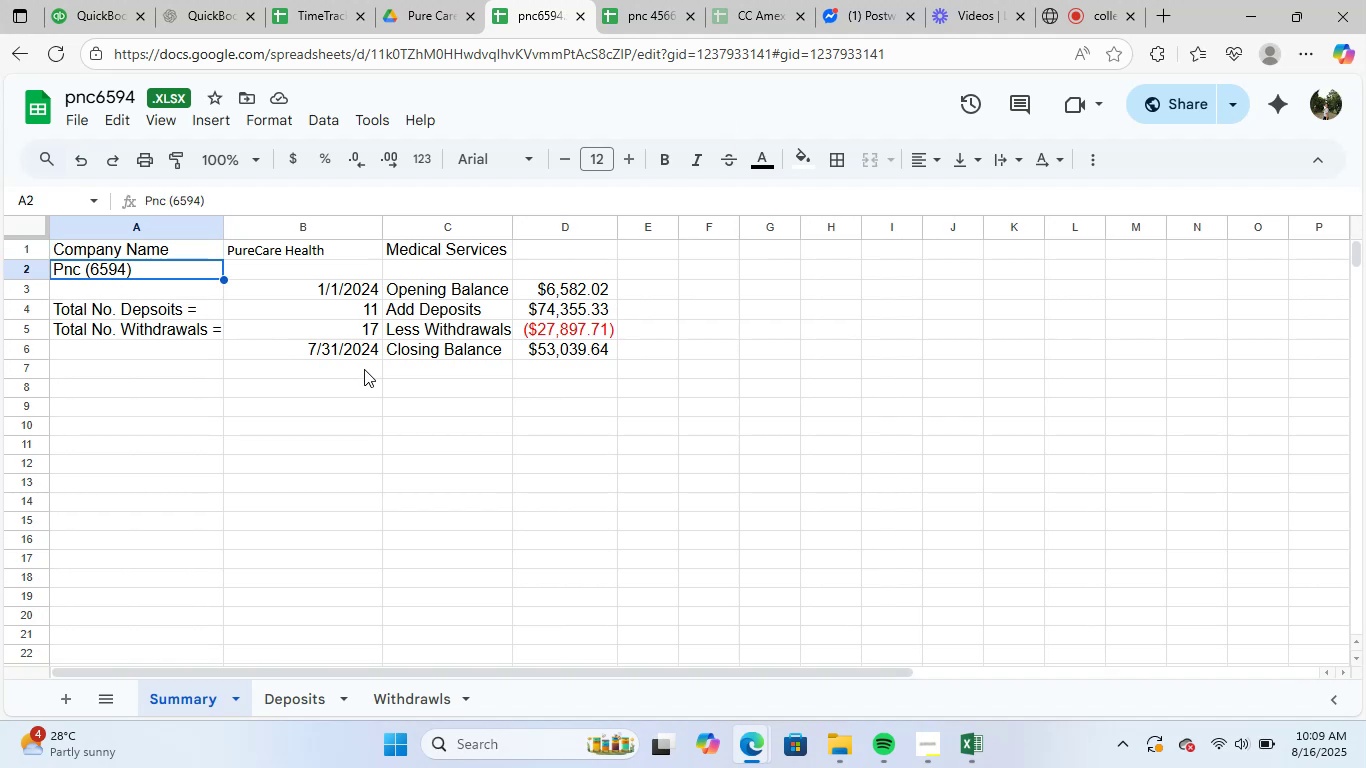 
key(Control+ControlLeft)
 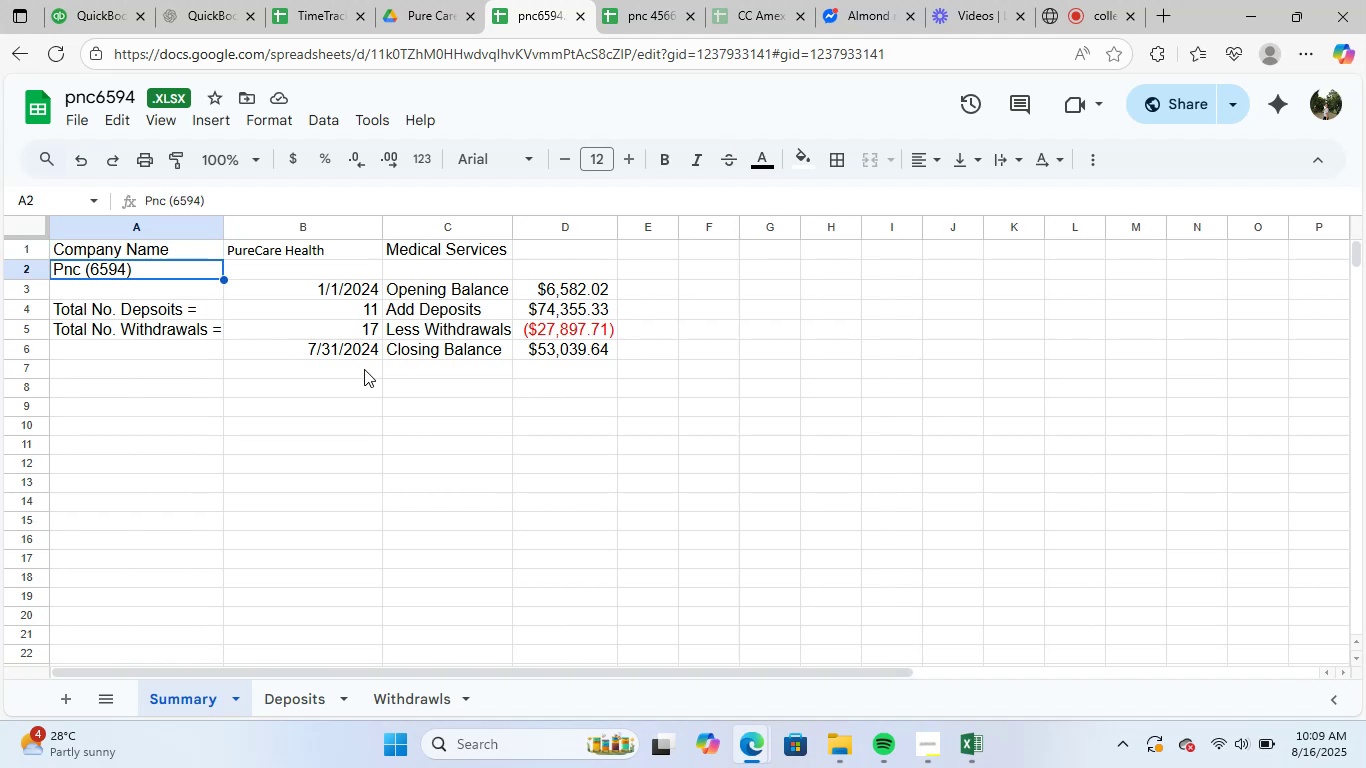 
key(Control+C)
 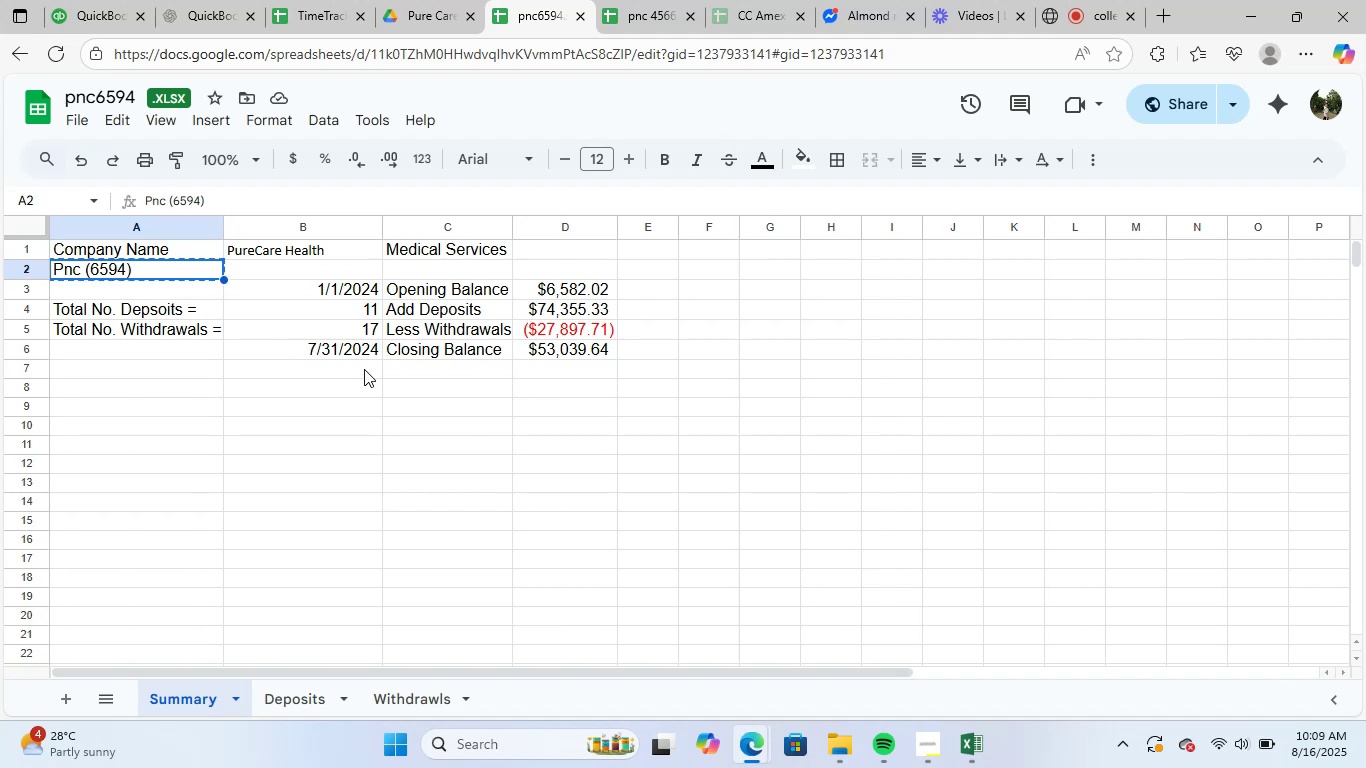 
key(Alt+Tab)
 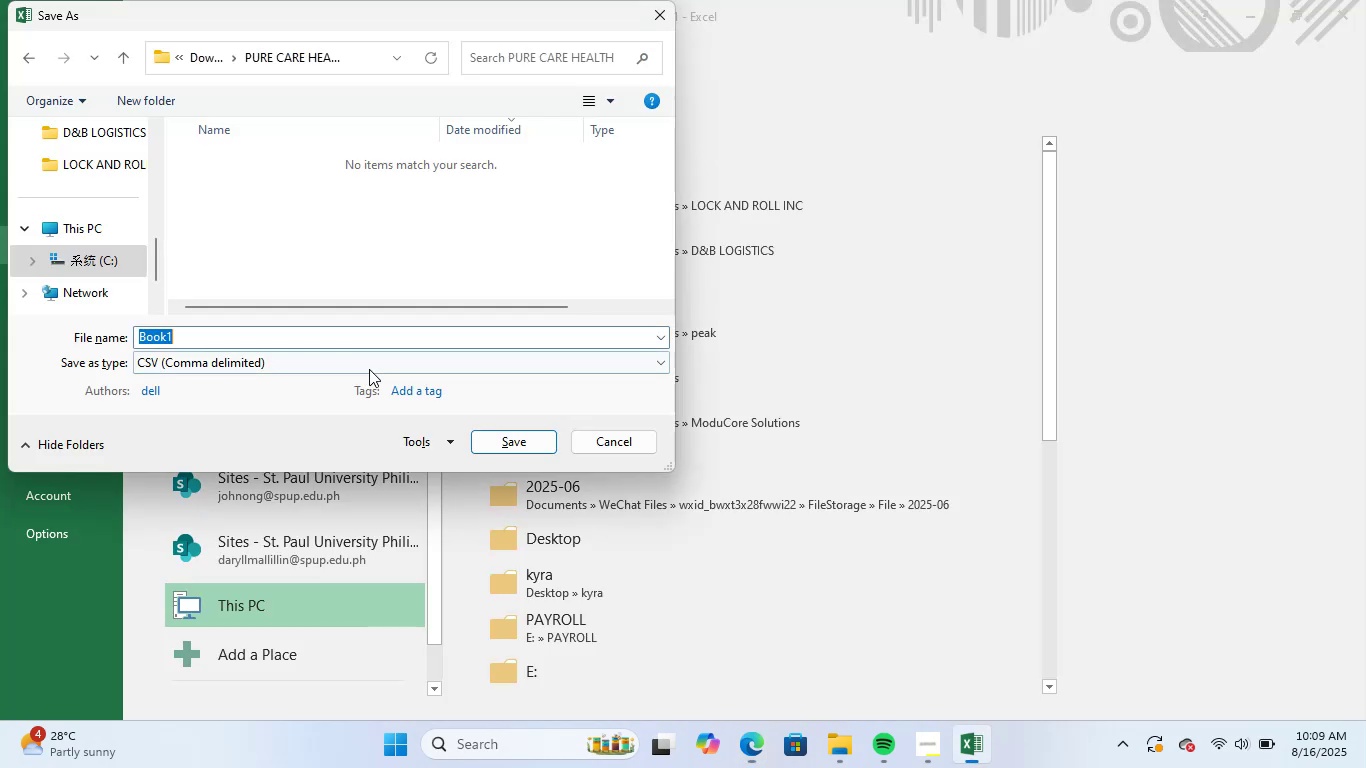 
key(Control+ControlLeft)
 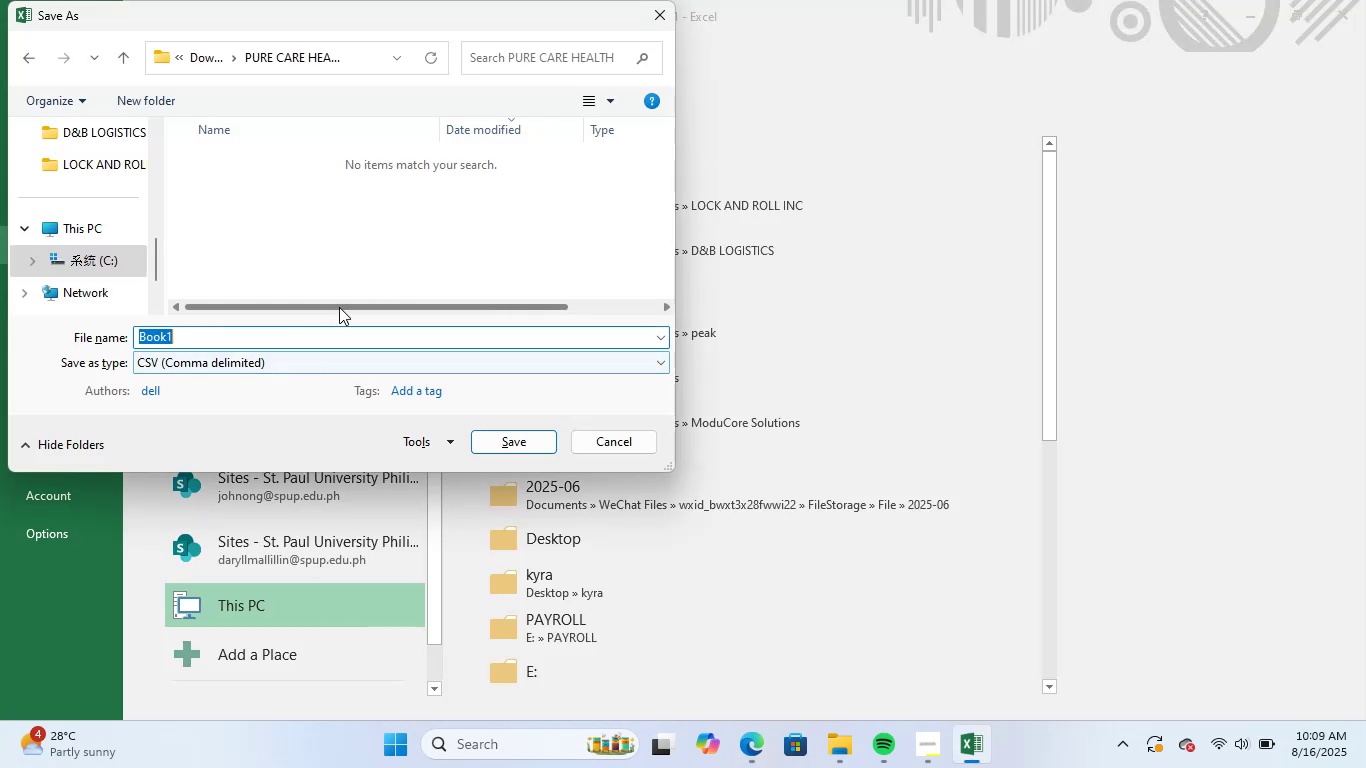 
key(Control+V)
 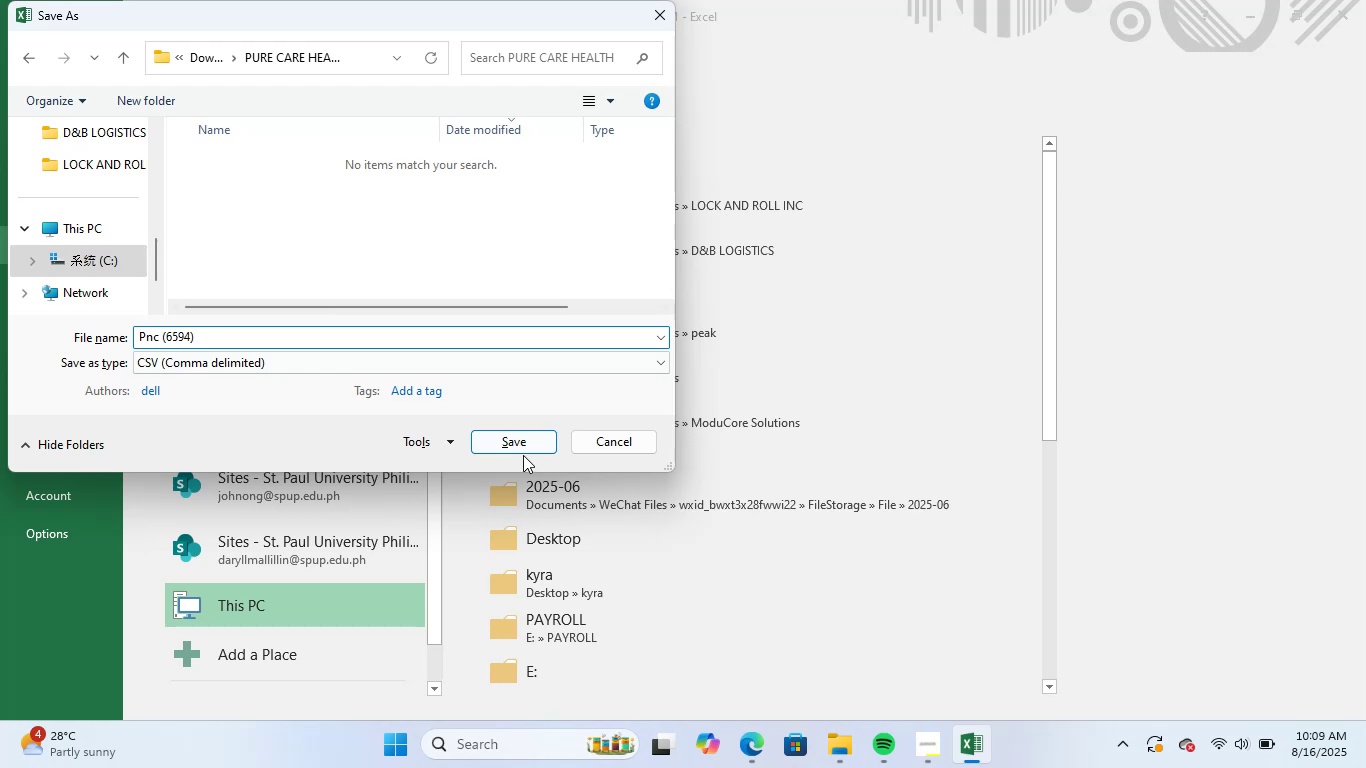 
left_click([526, 443])
 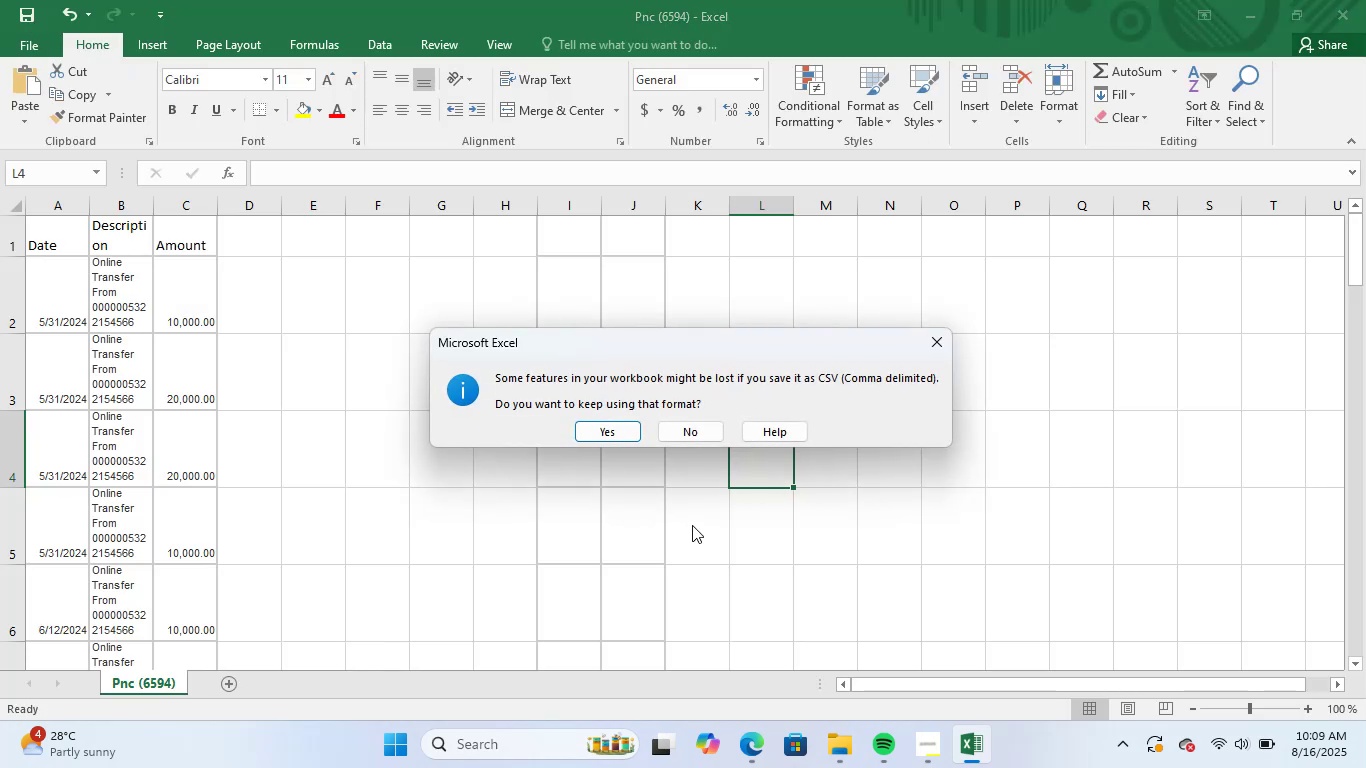 
left_click([623, 434])
 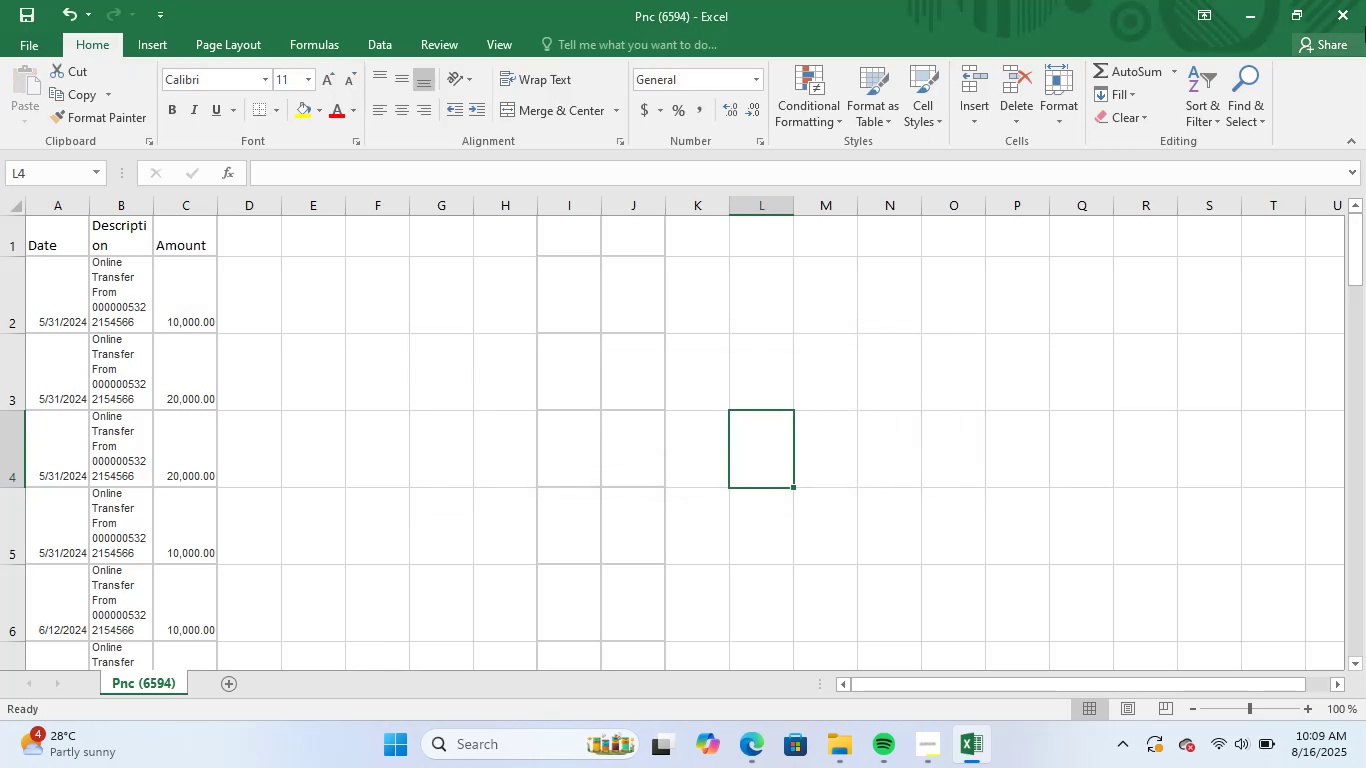 
left_click([1354, 0])
 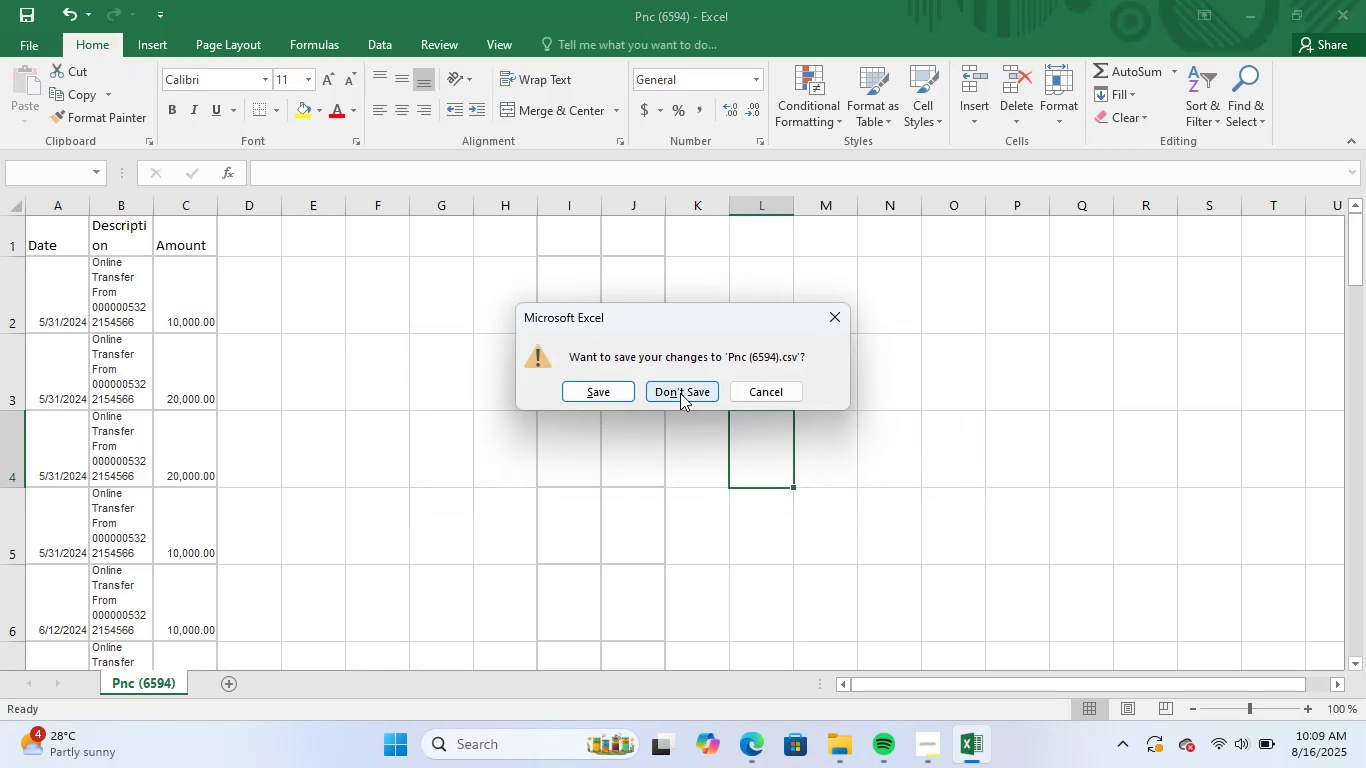 
left_click([680, 393])
 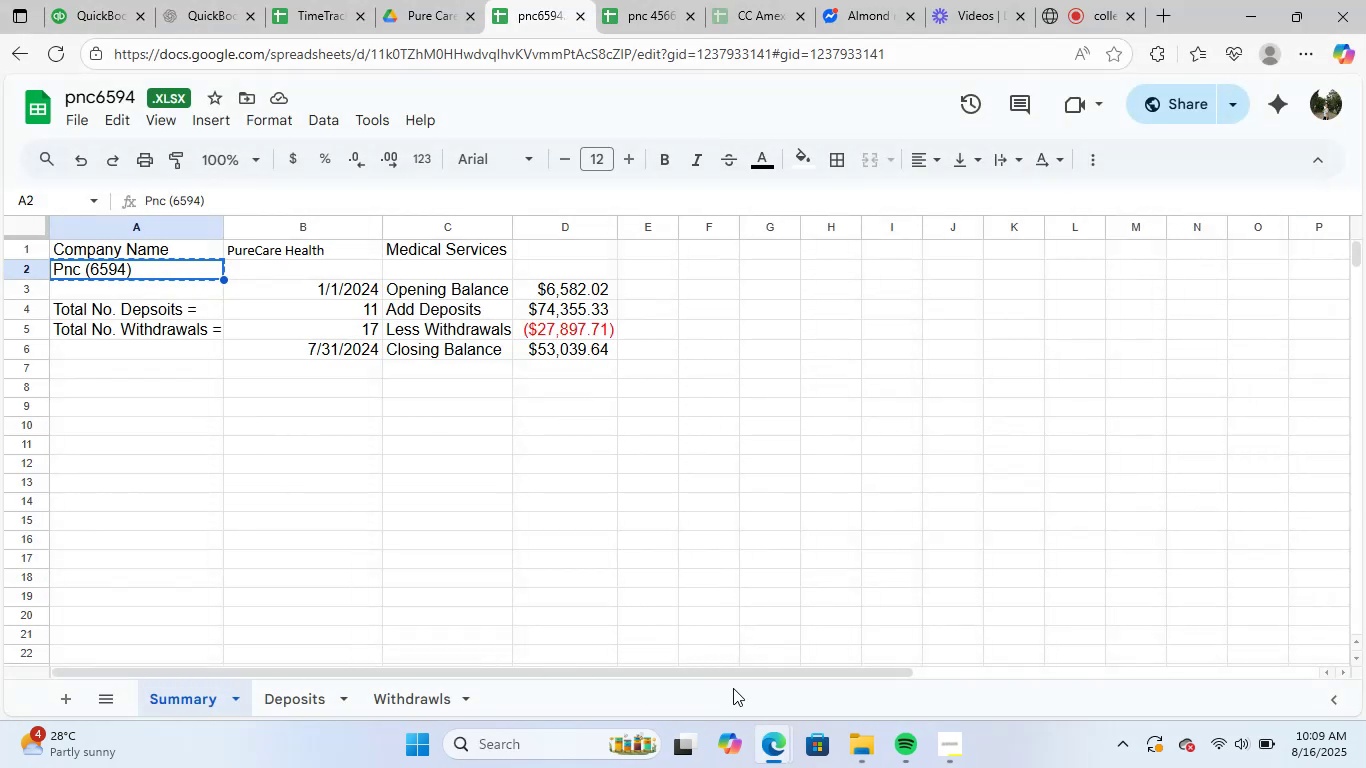 
left_click([518, 743])
 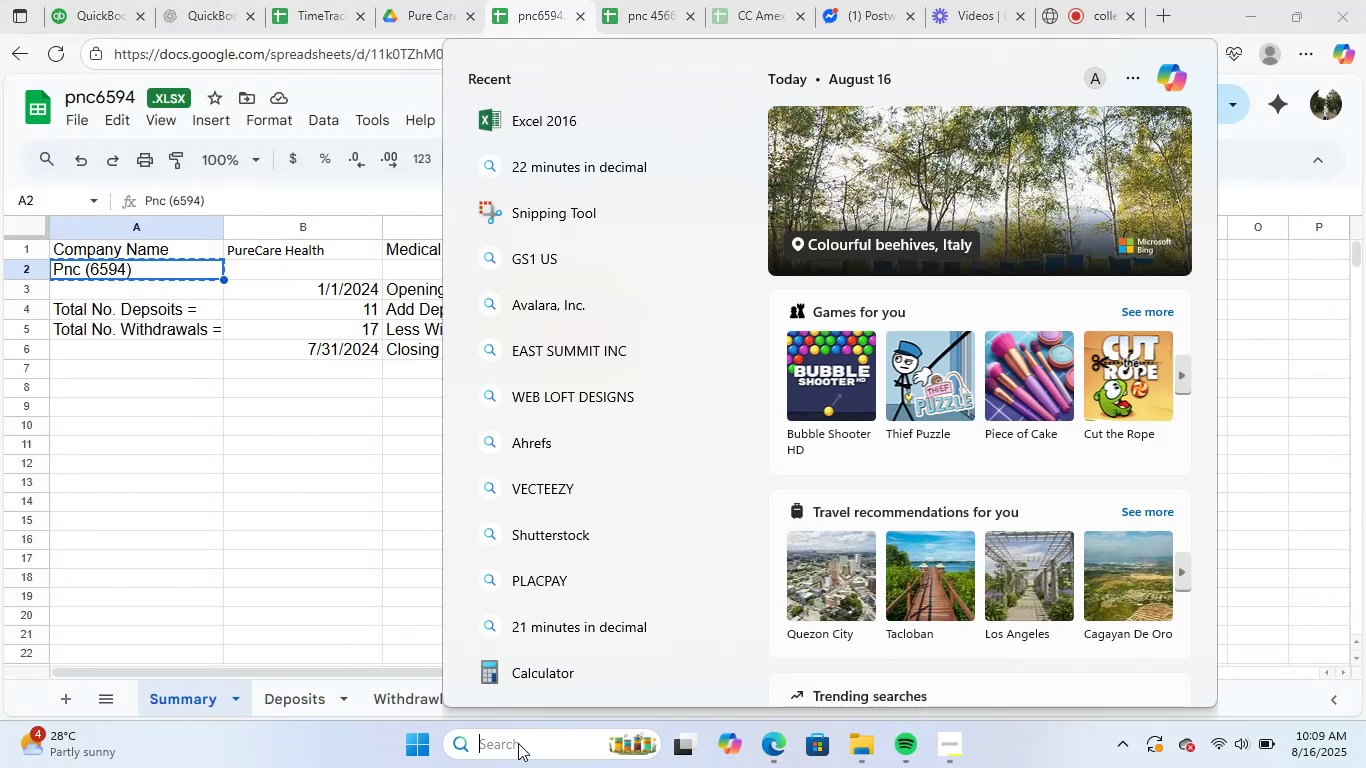 
key(X)
 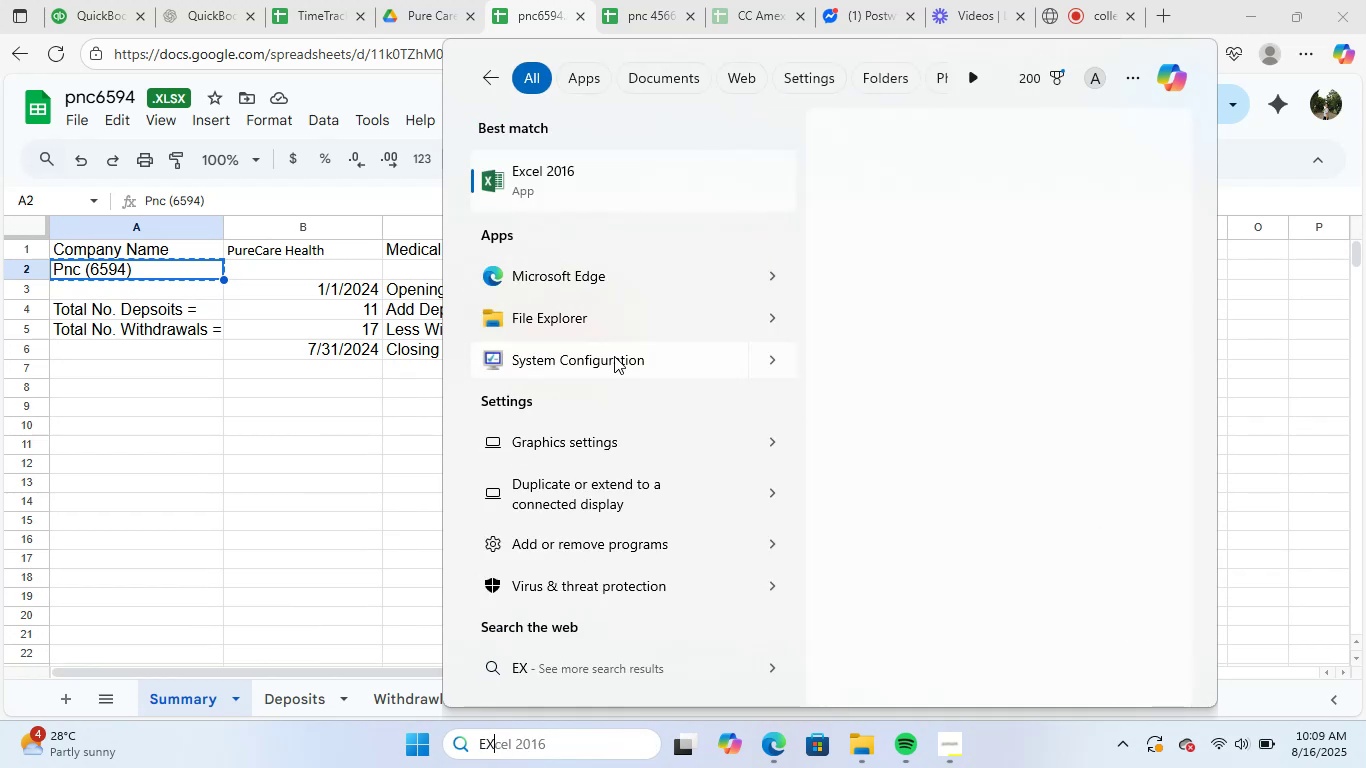 
left_click([645, 194])
 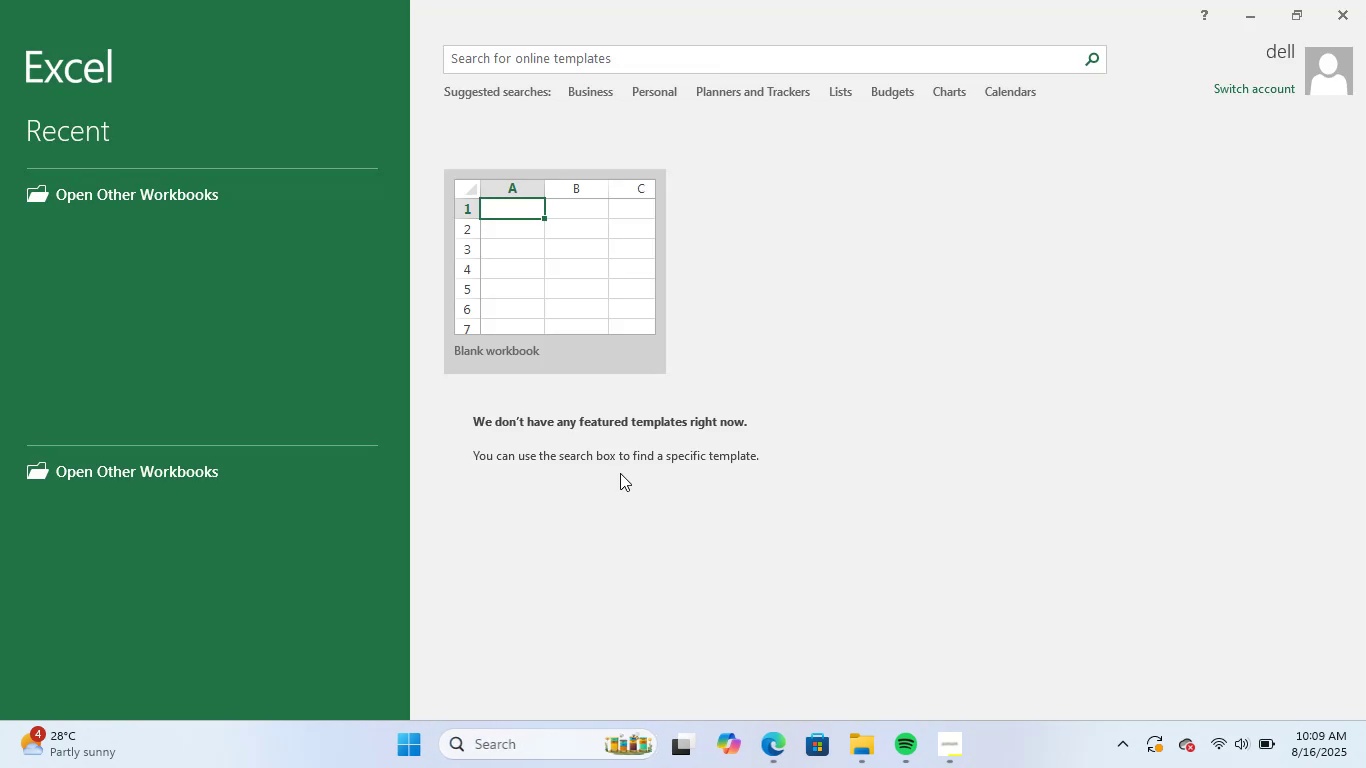 
left_click([578, 279])
 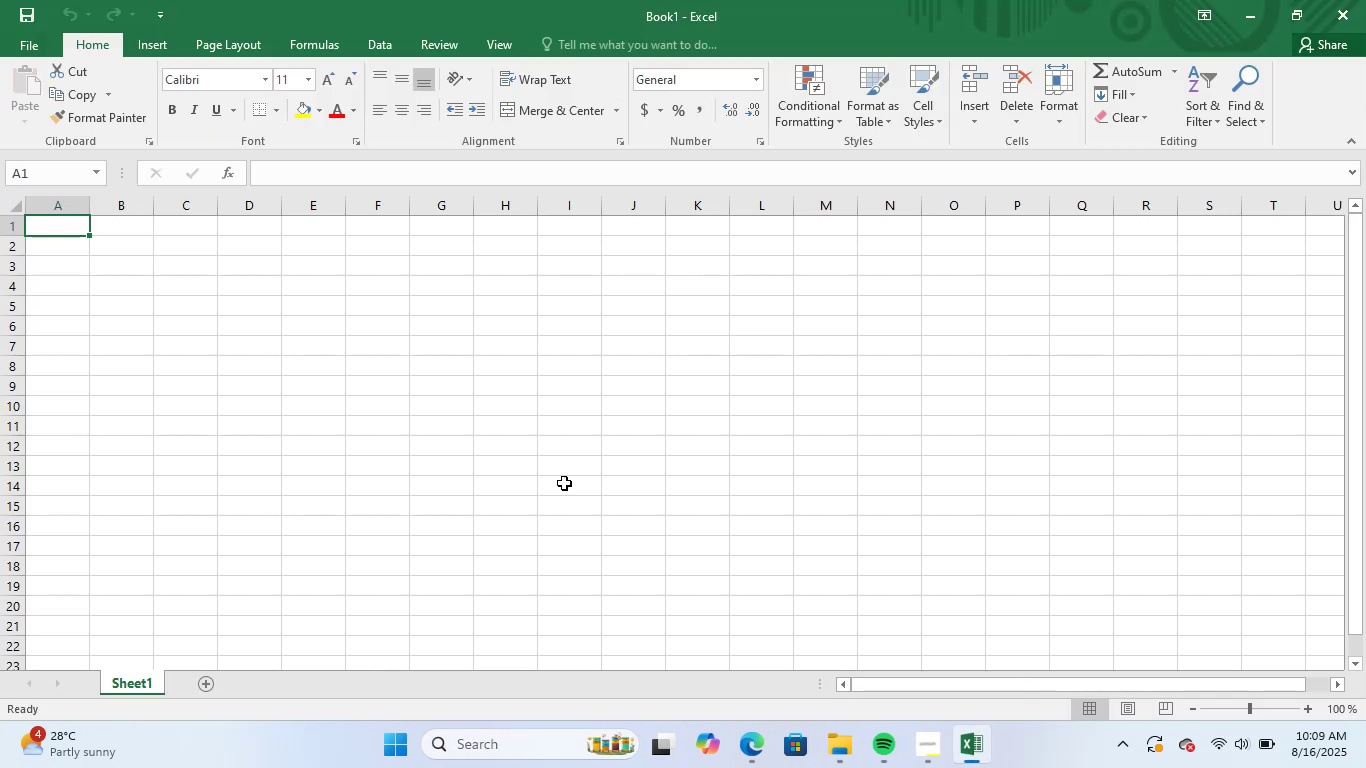 
key(Alt+Tab)
 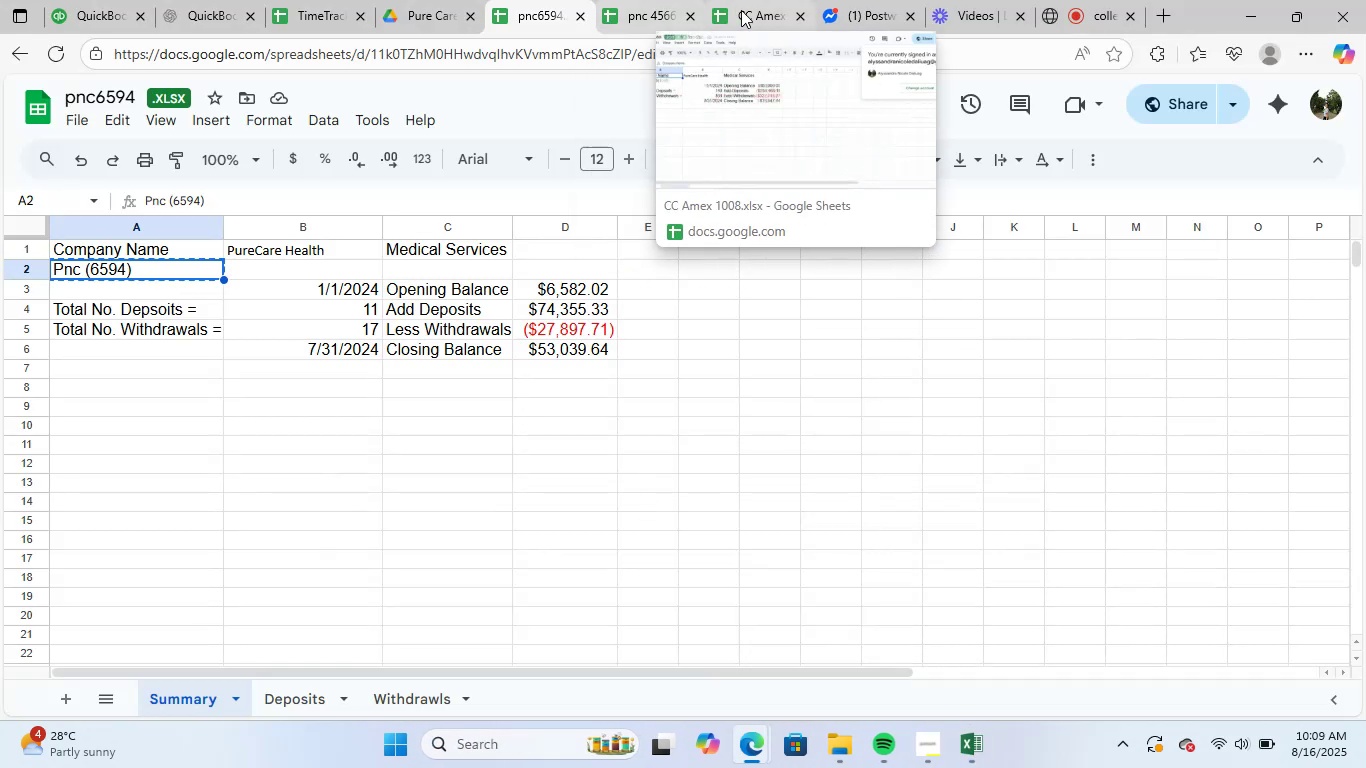 
left_click([643, 11])
 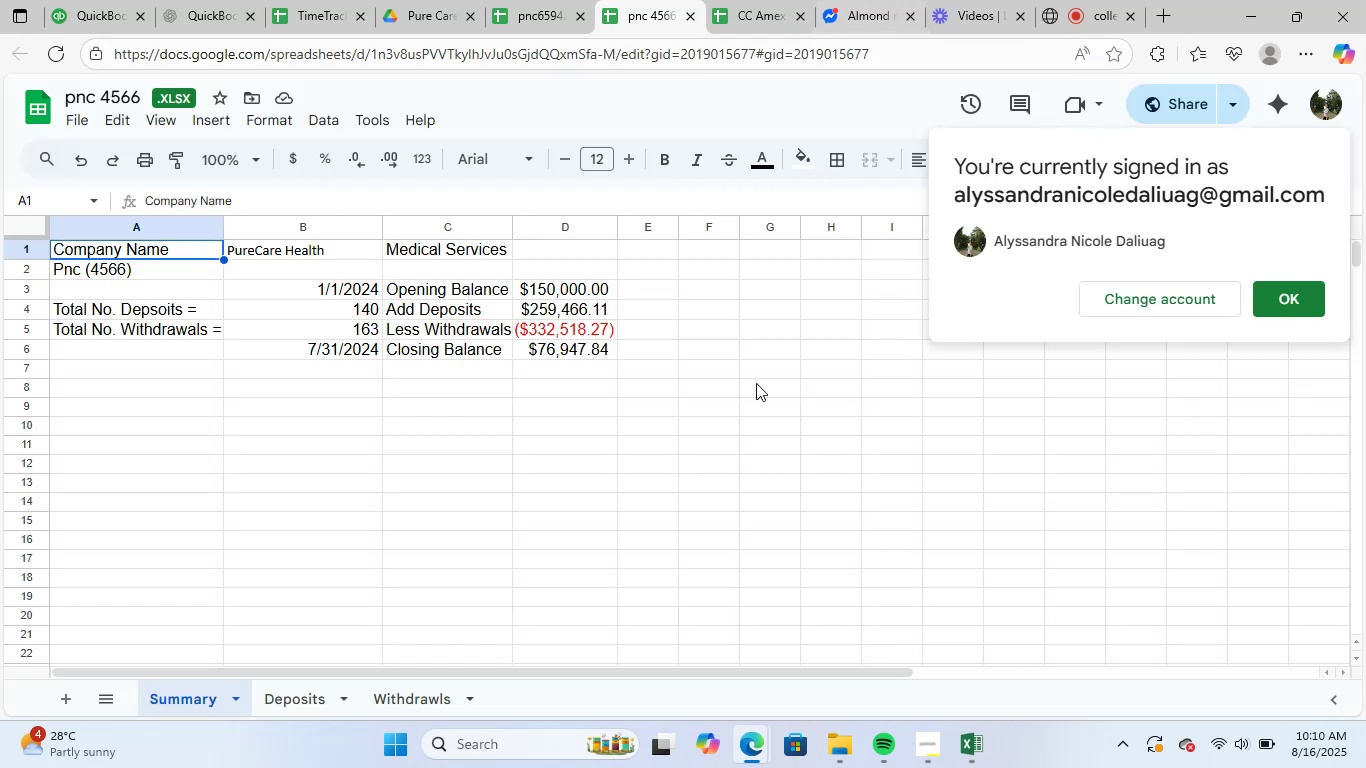 
left_click([1278, 299])
 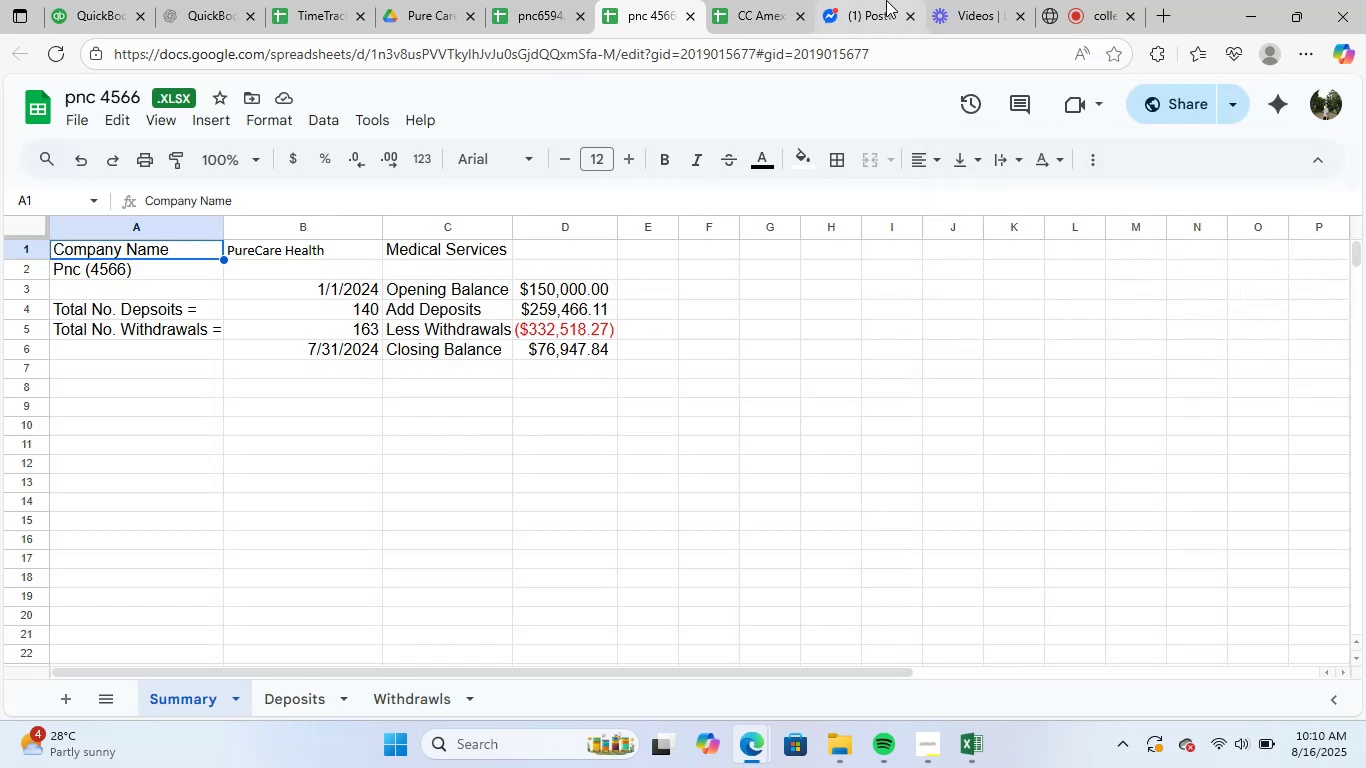 
left_click([871, 0])
 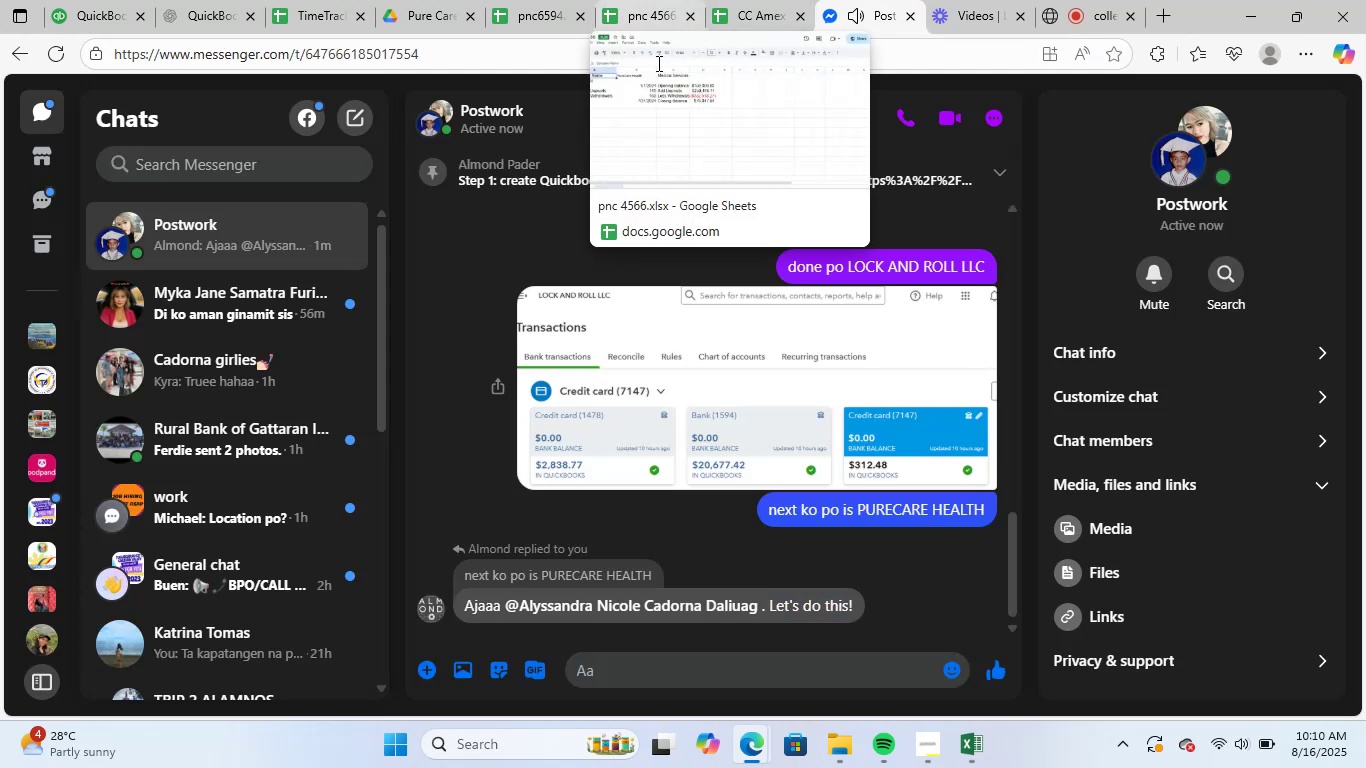 
left_click([882, 605])
 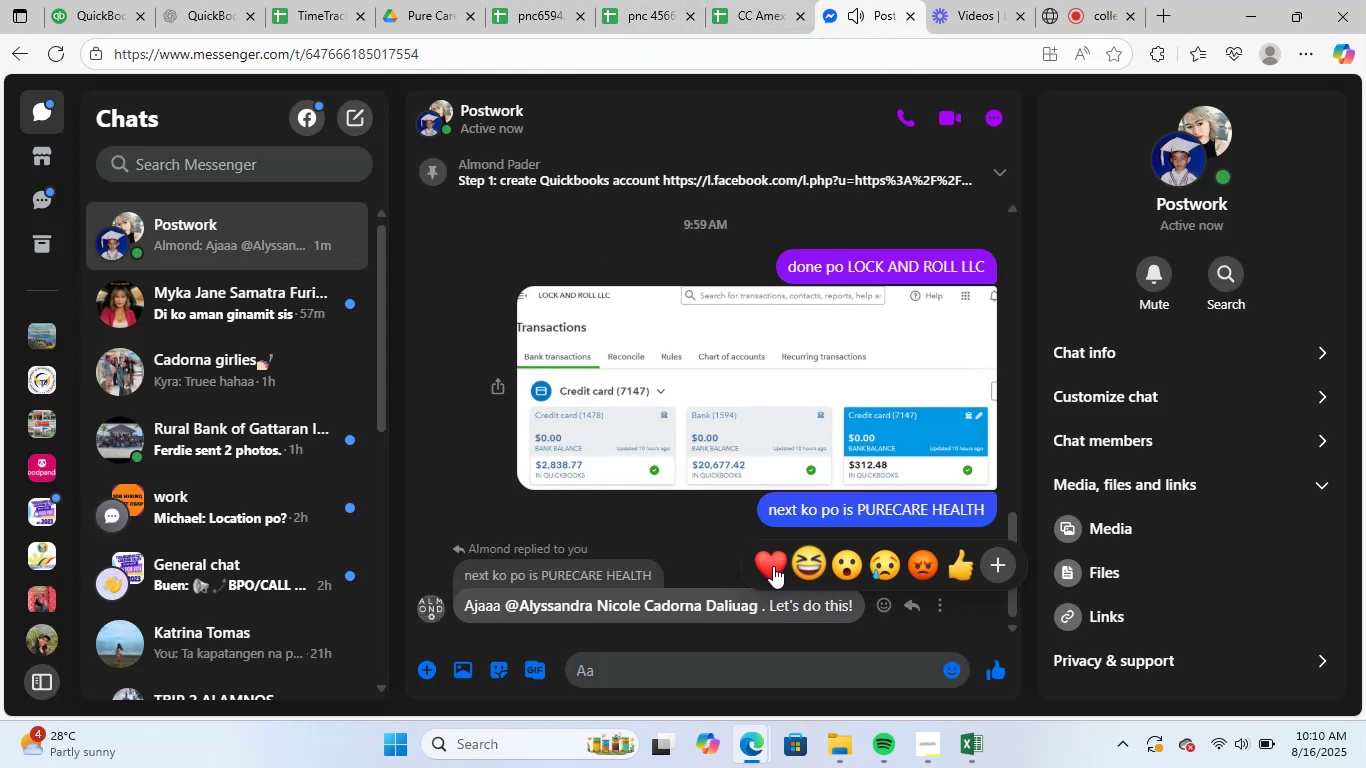 
left_click([767, 564])
 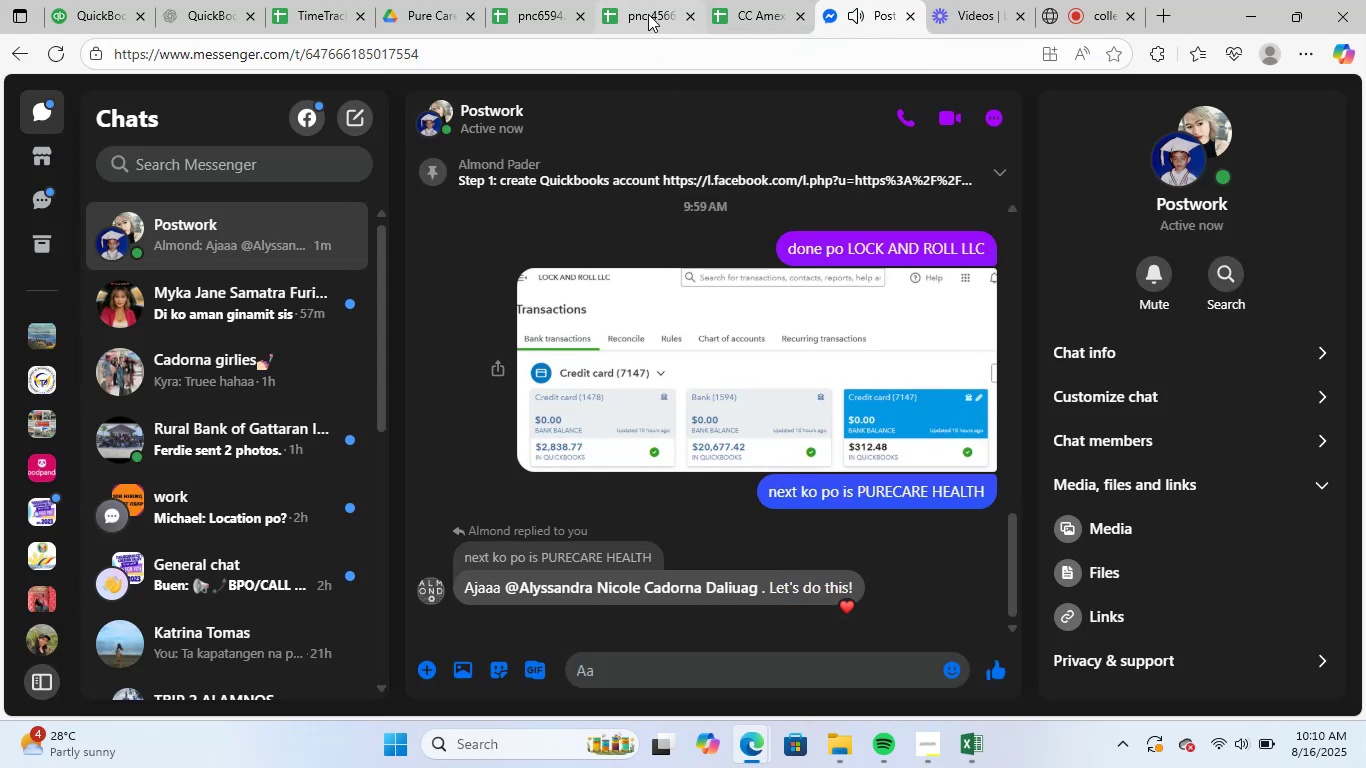 
left_click([648, 14])
 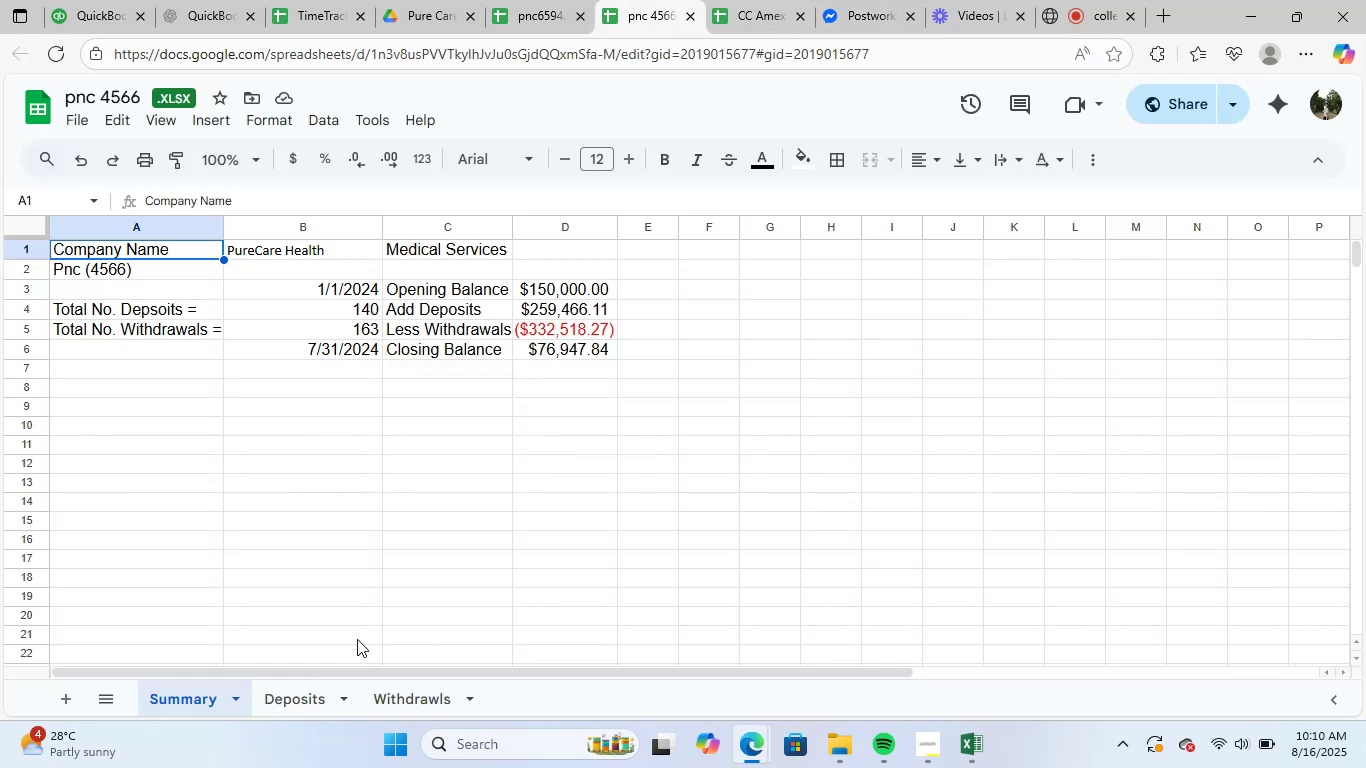 
left_click([299, 695])
 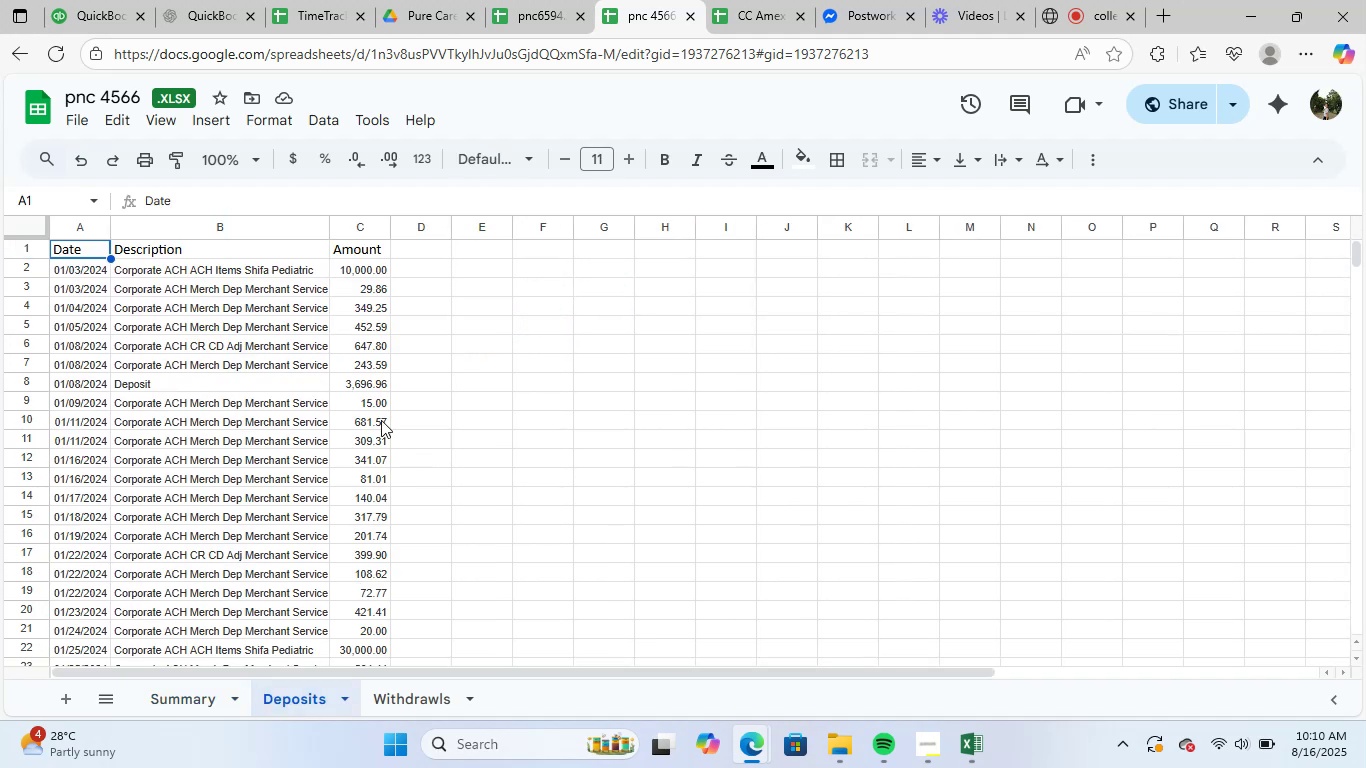 
key(Control+A)
 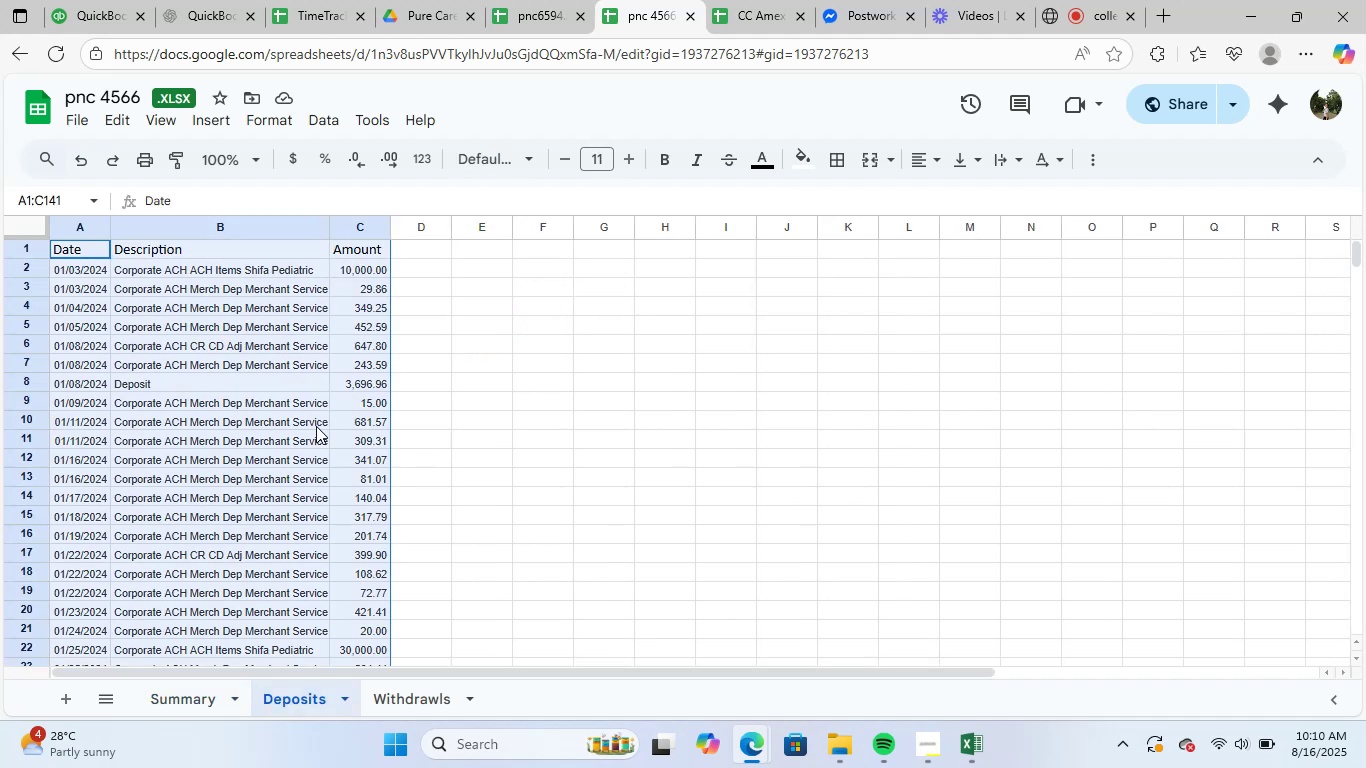 
key(Control+C)
 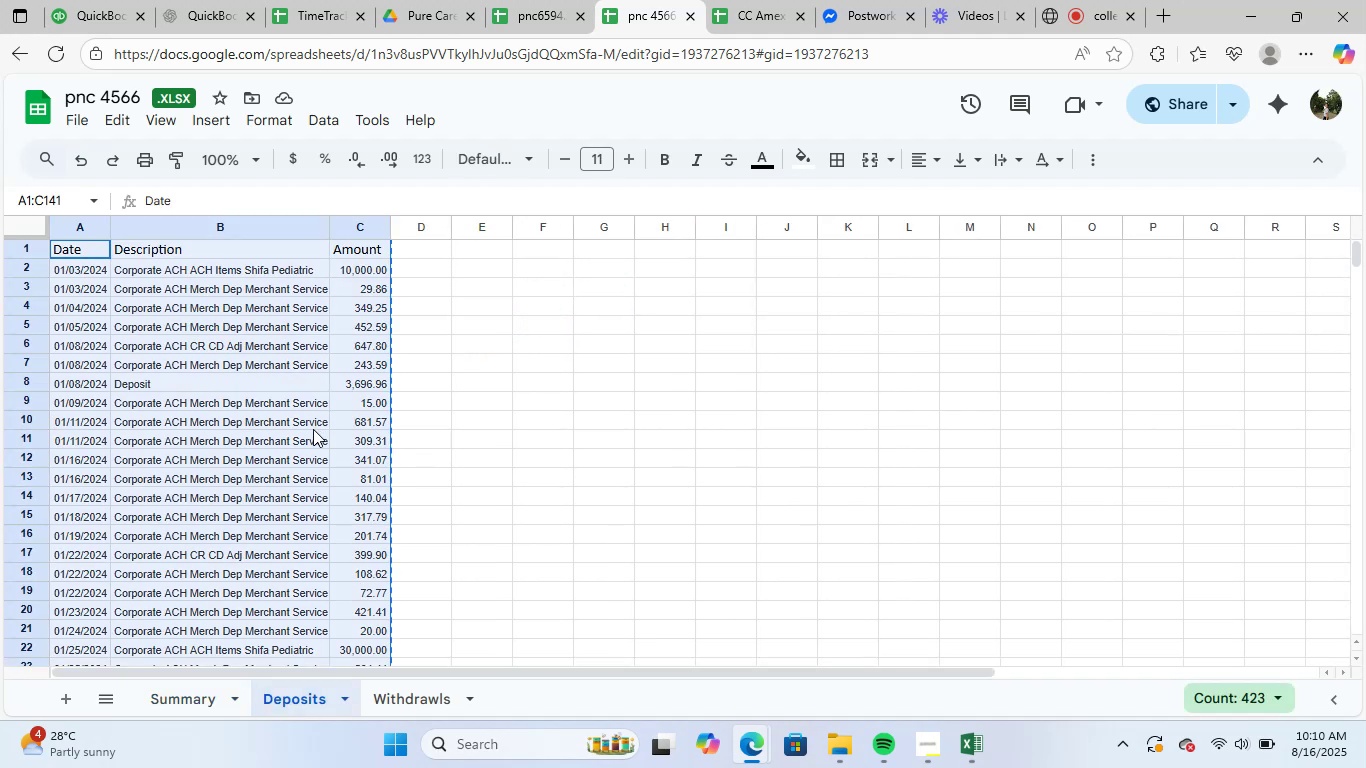 
key(Tab)
 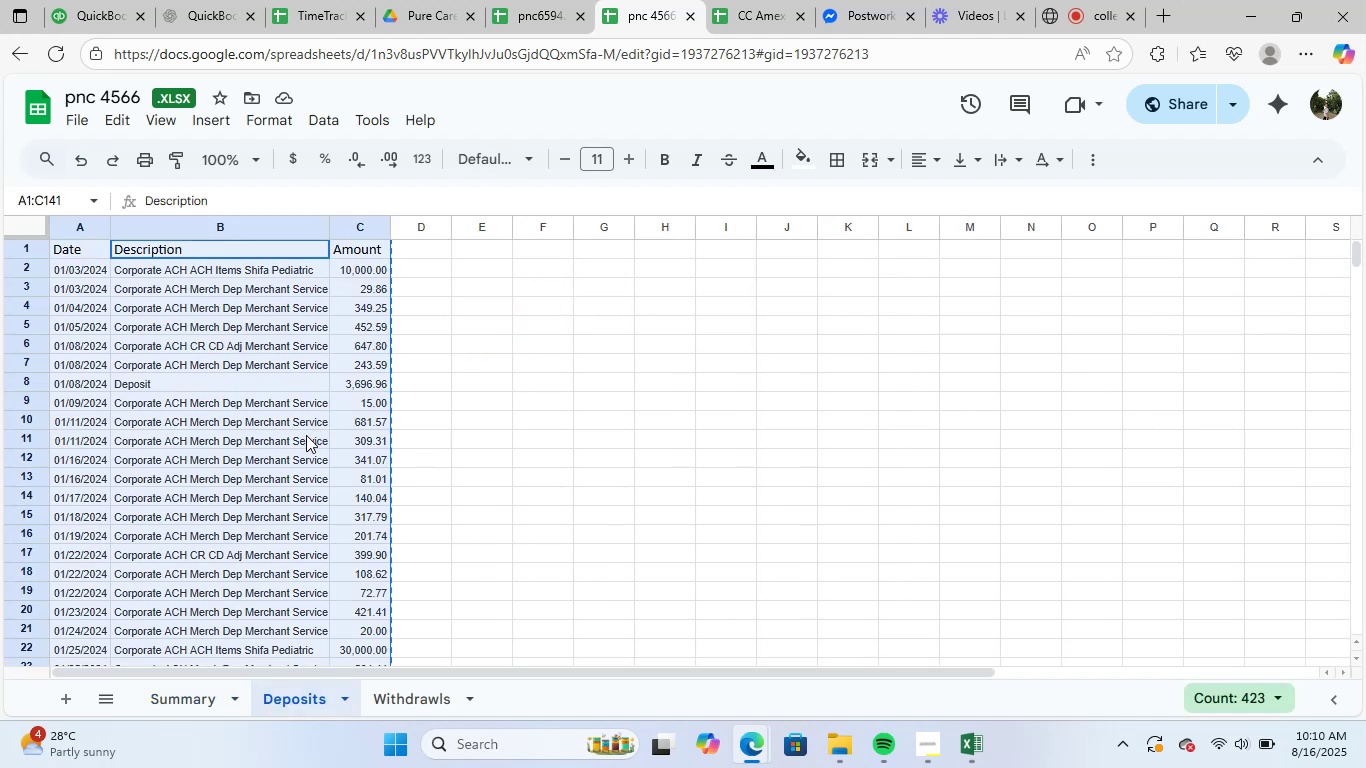 
key(CapsLock)
 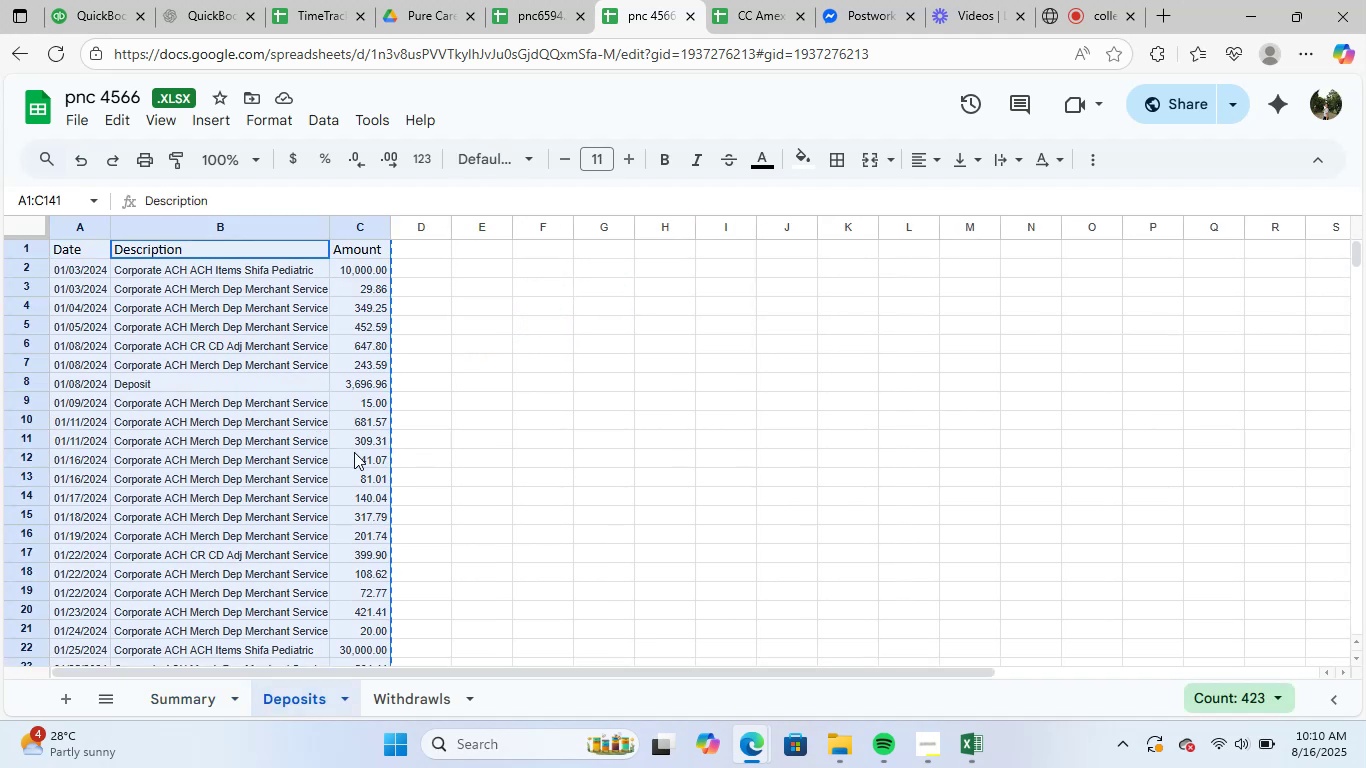 
key(Alt+Tab)
 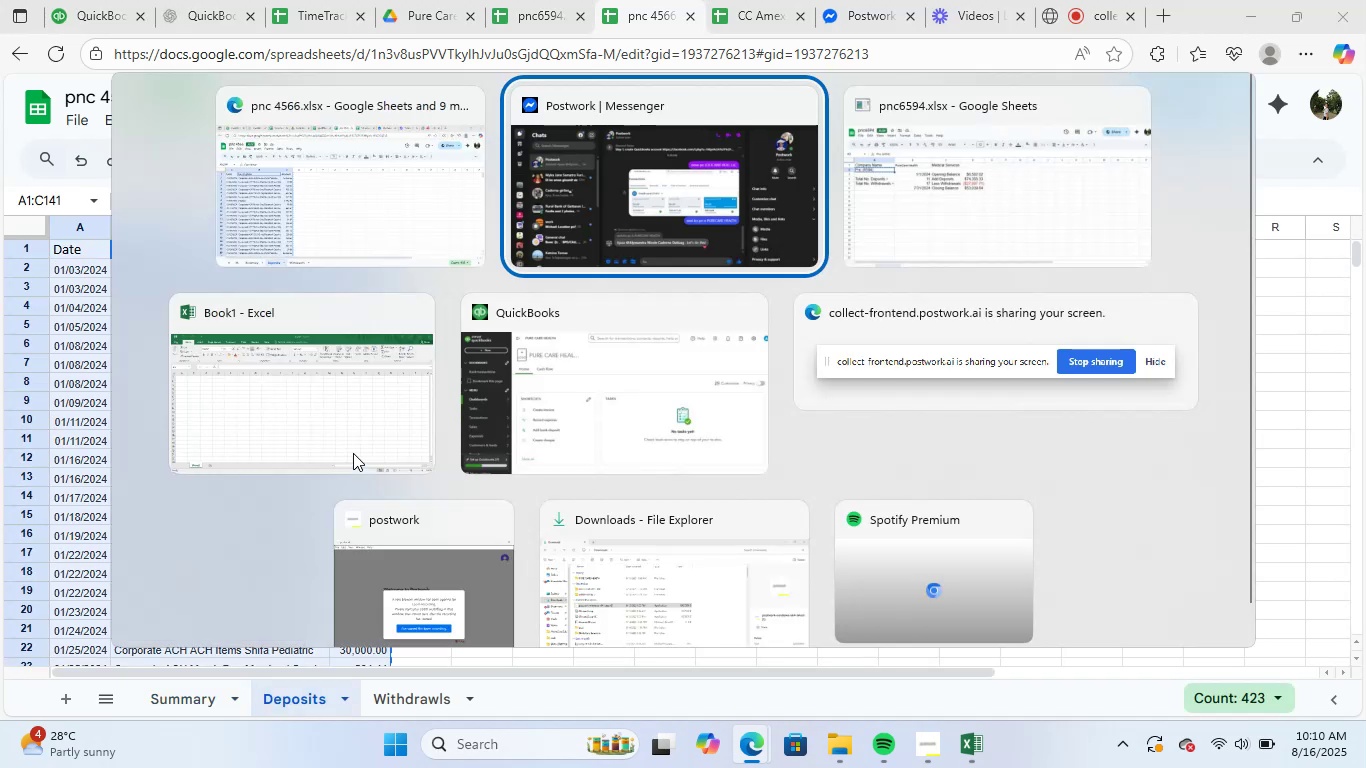 
key(Alt+Tab)
 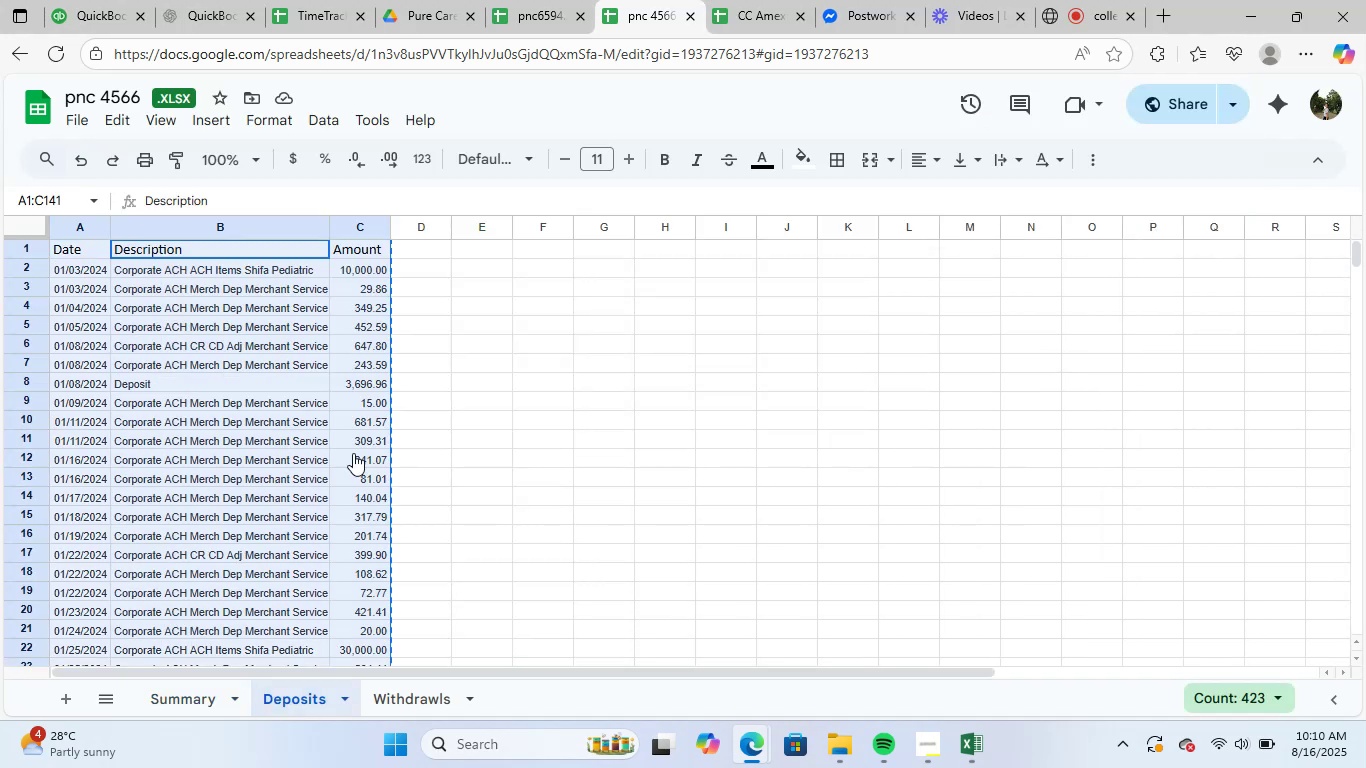 
key(Alt+Tab)
 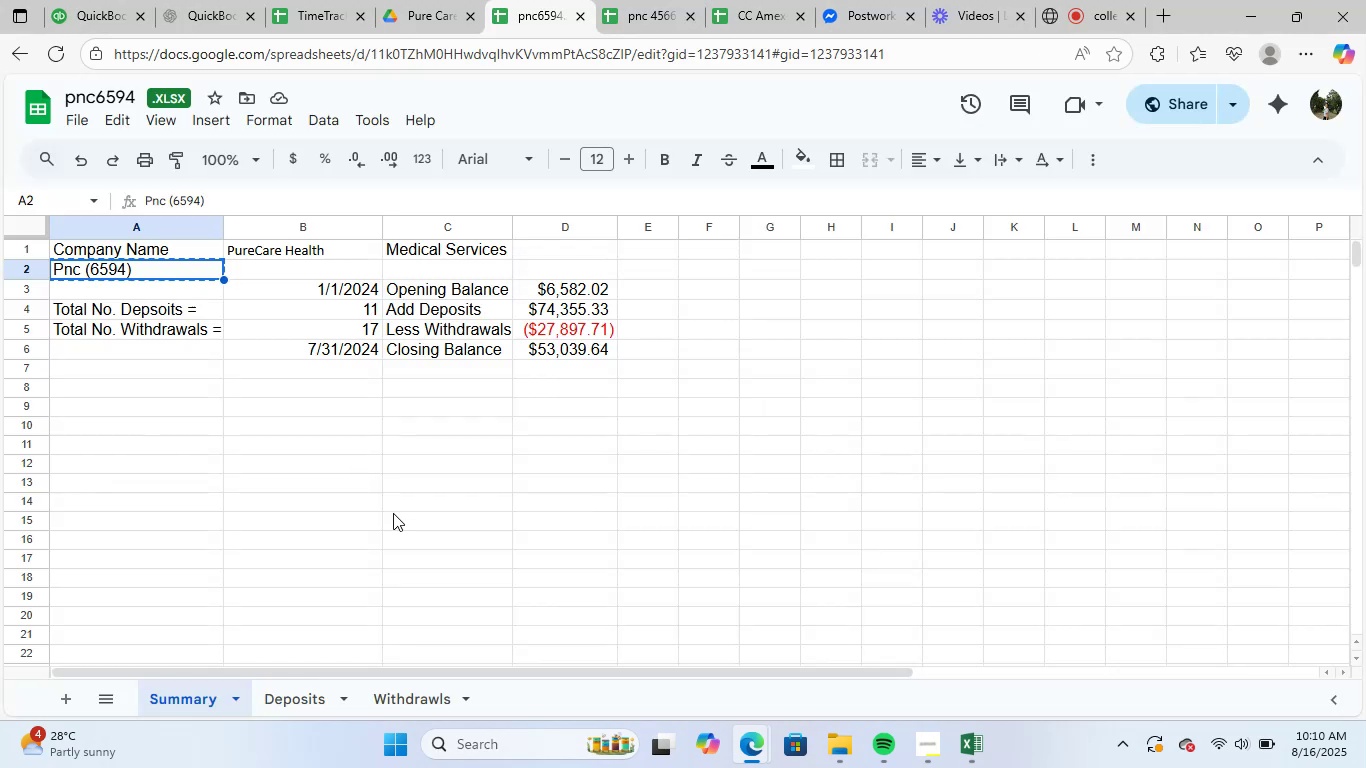 
key(Alt+Tab)
 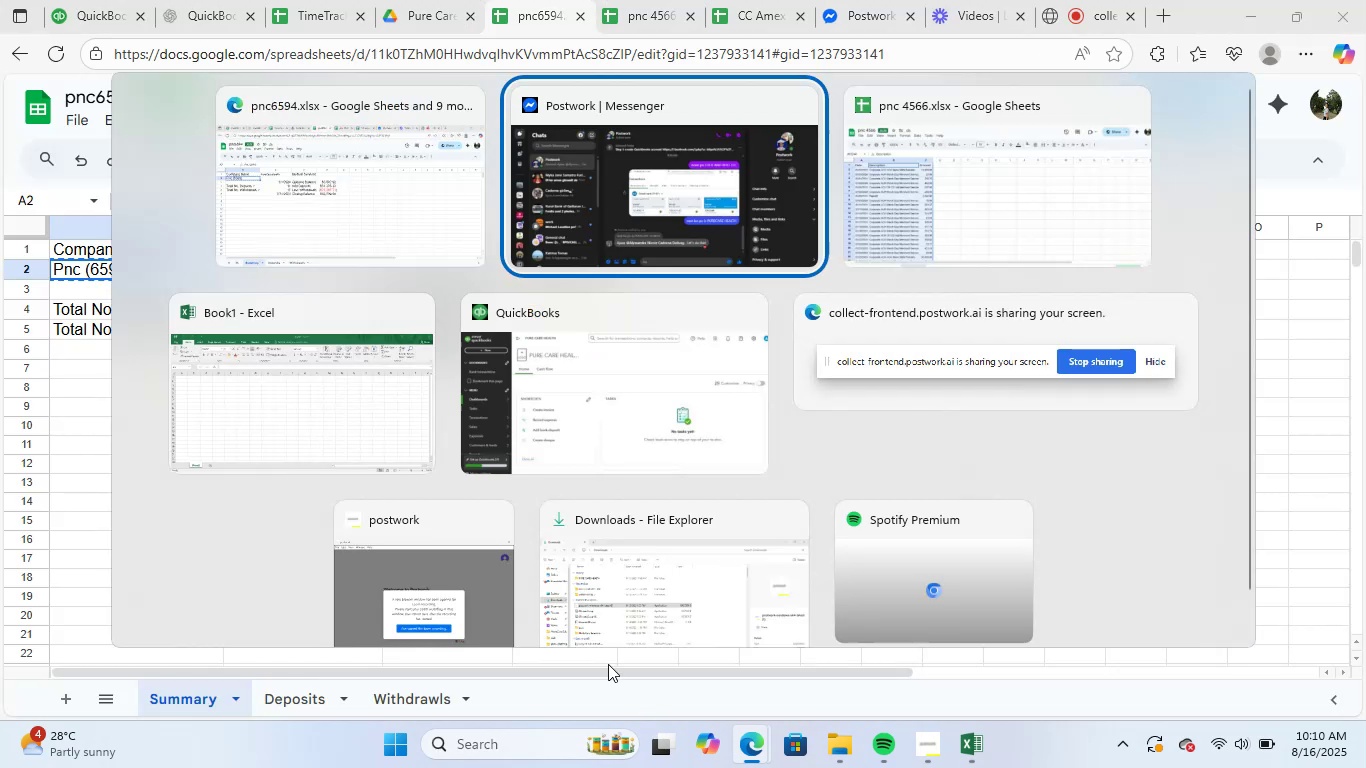 
key(Alt+Tab)
 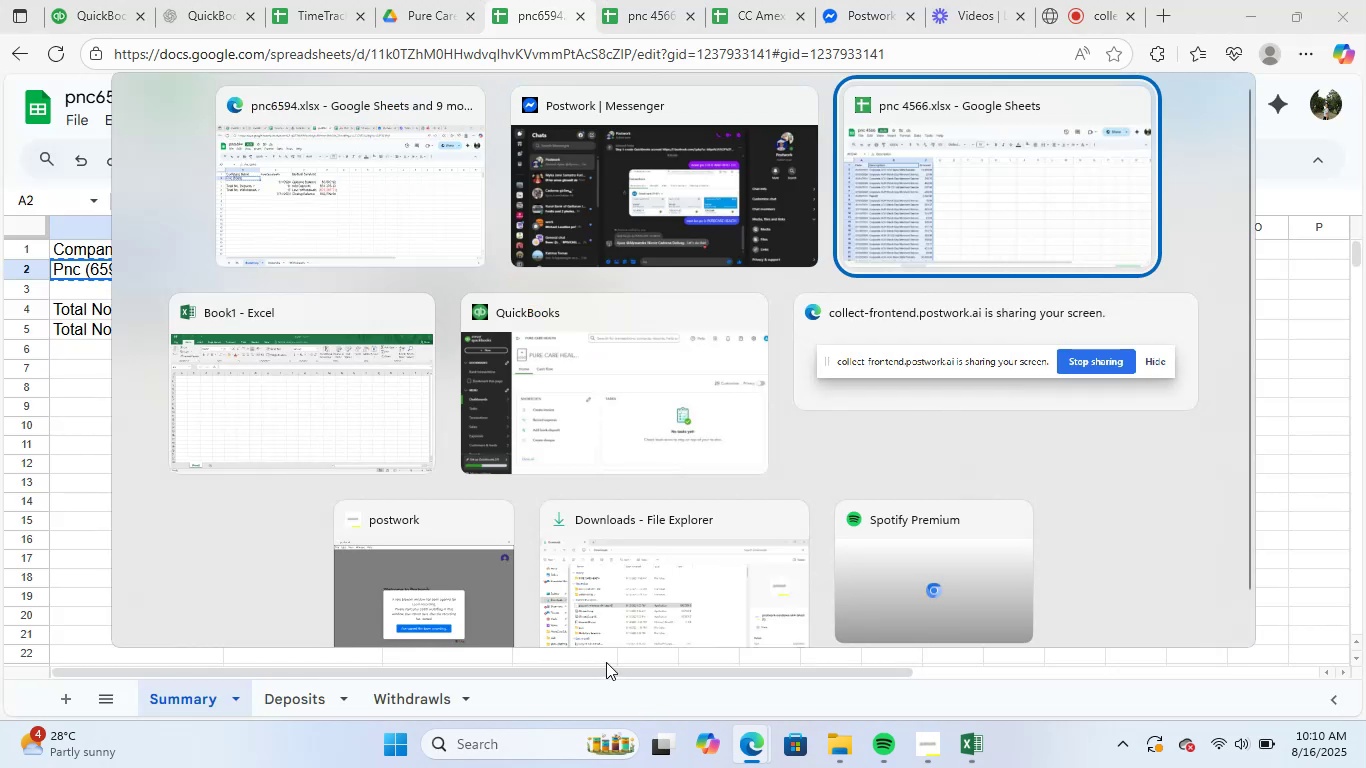 
key(Alt+Tab)
 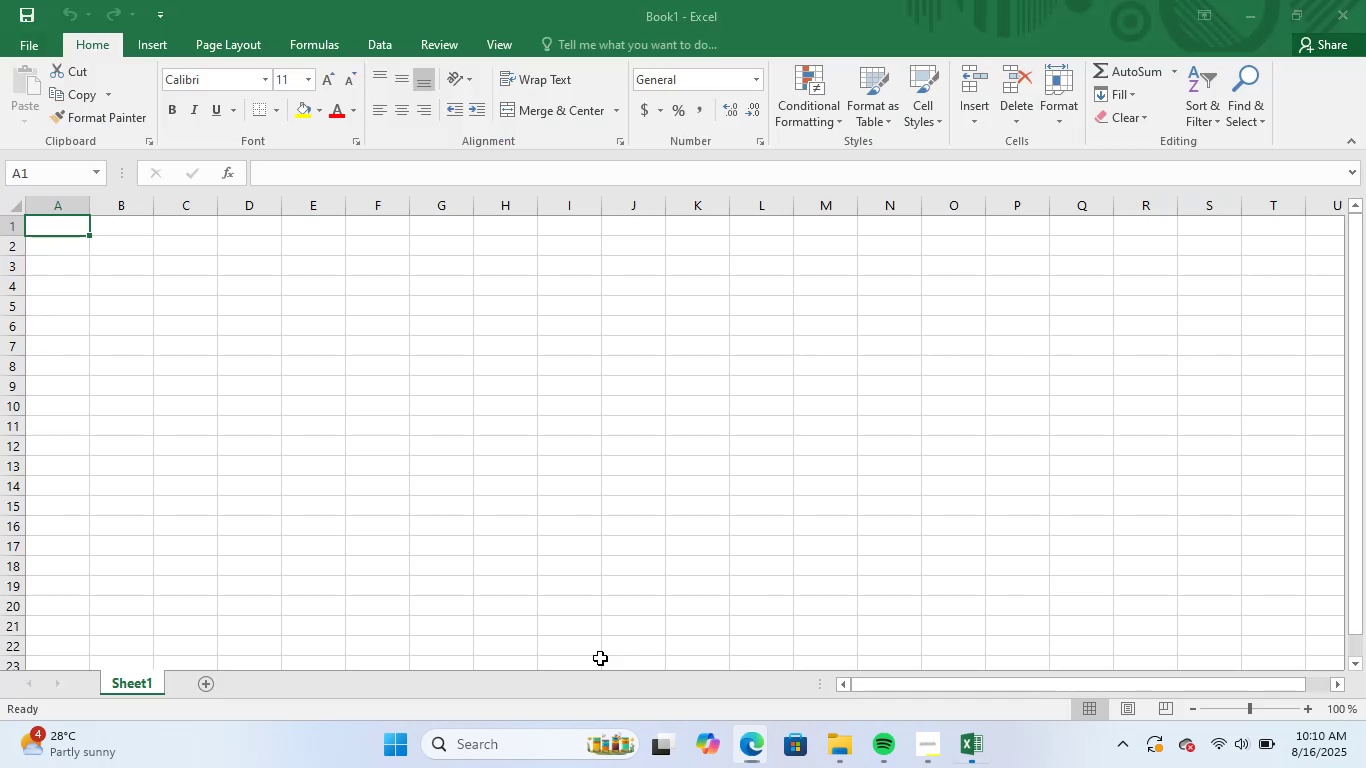 
key(Control+V)
 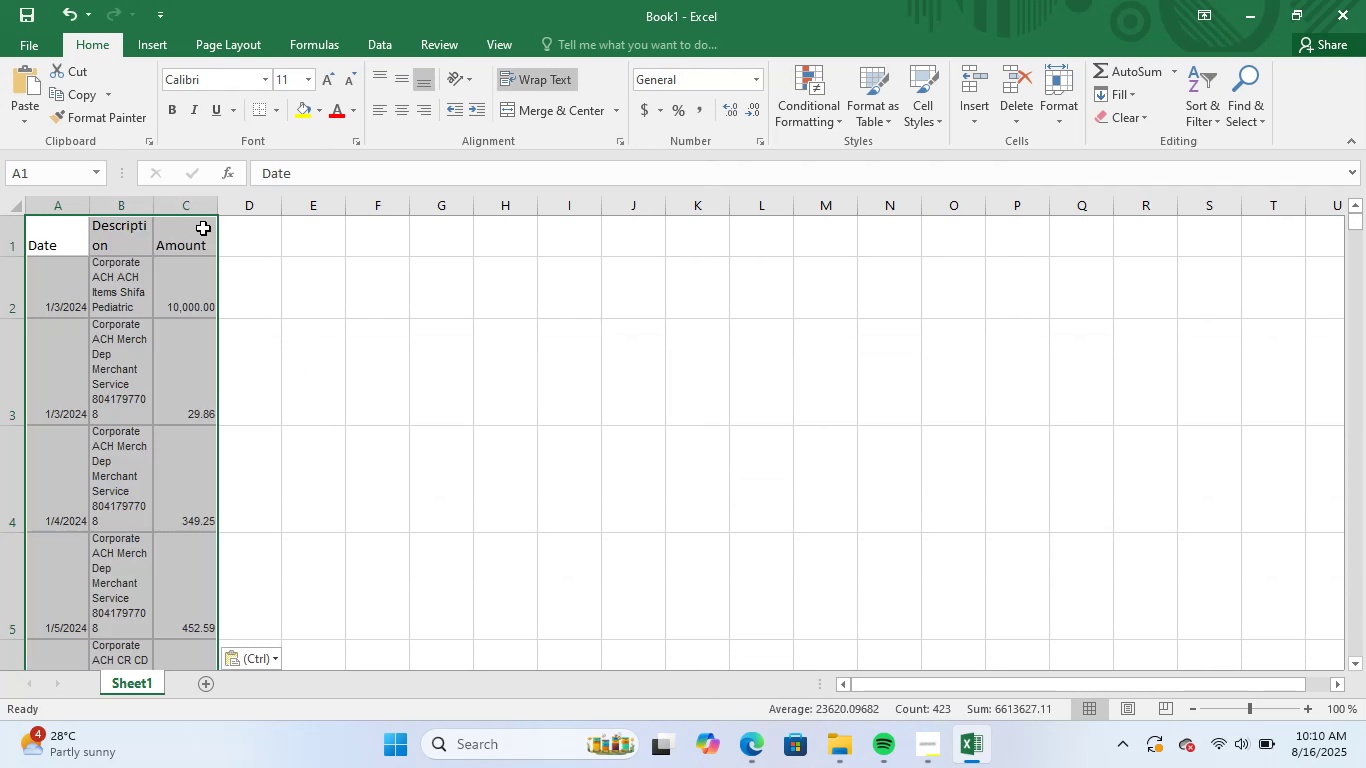 
left_click([196, 208])
 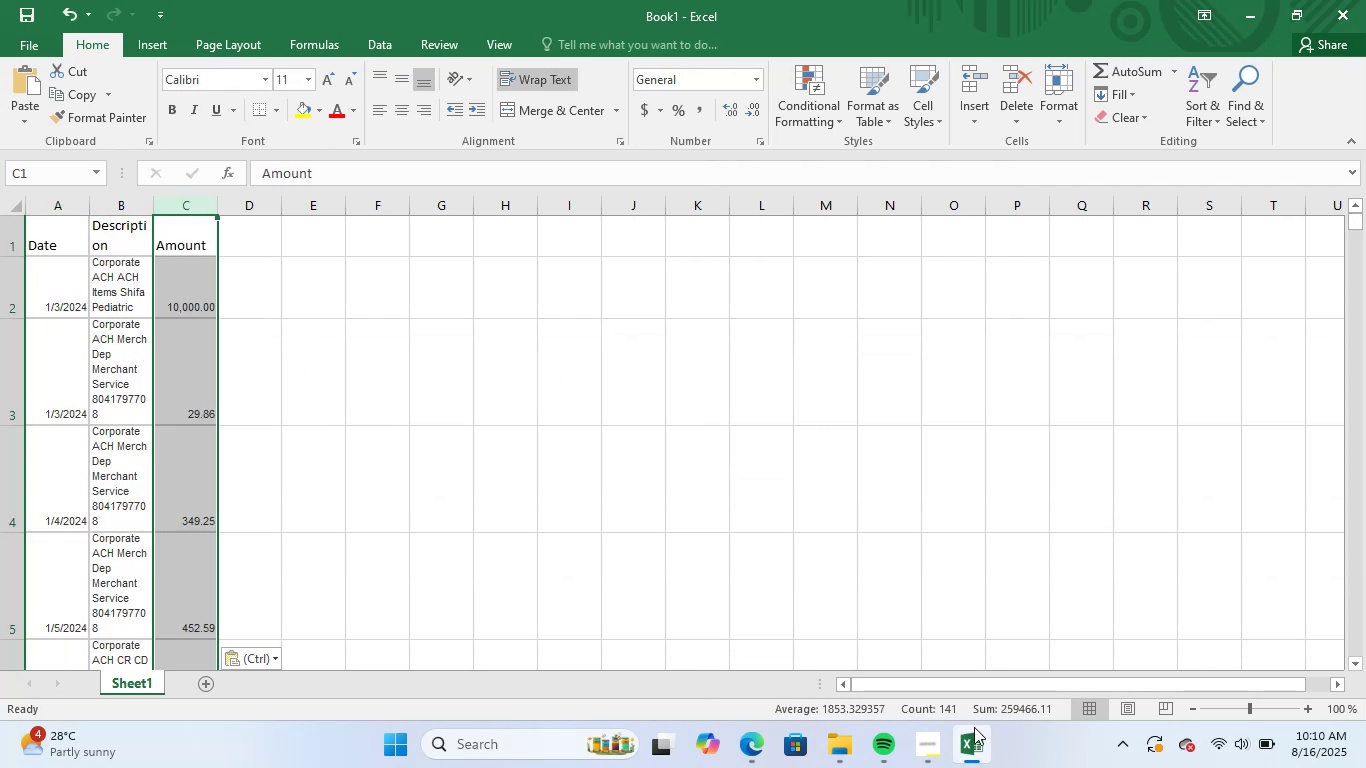 
left_click([976, 742])
 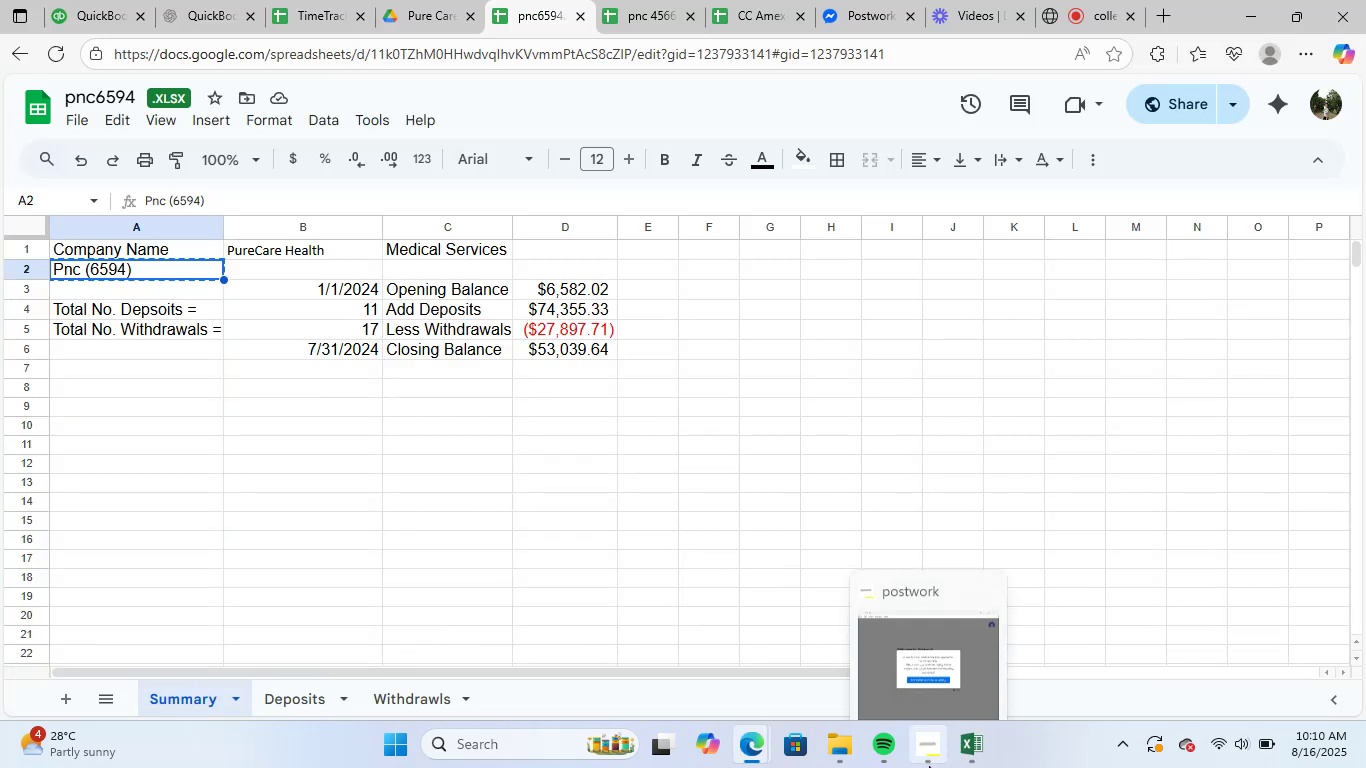 
left_click([981, 751])
 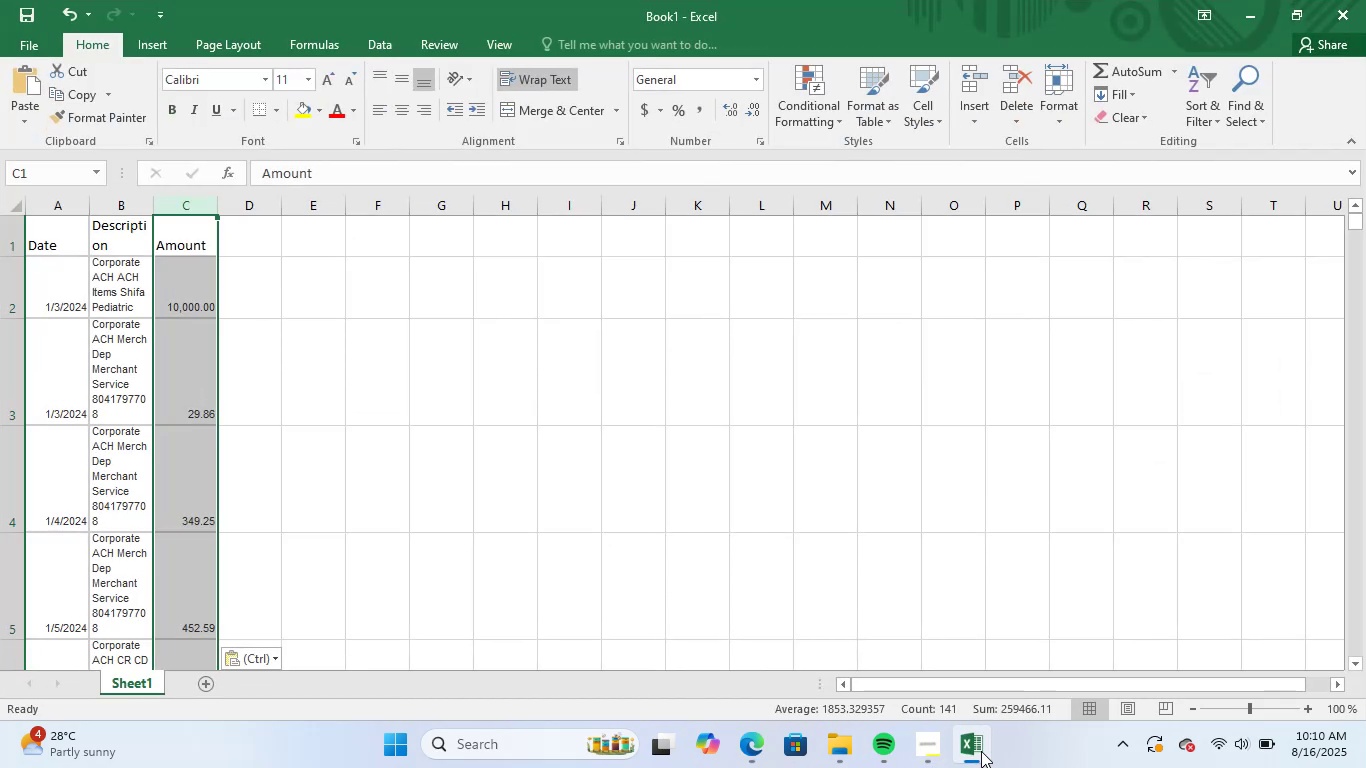 
left_click([981, 751])
 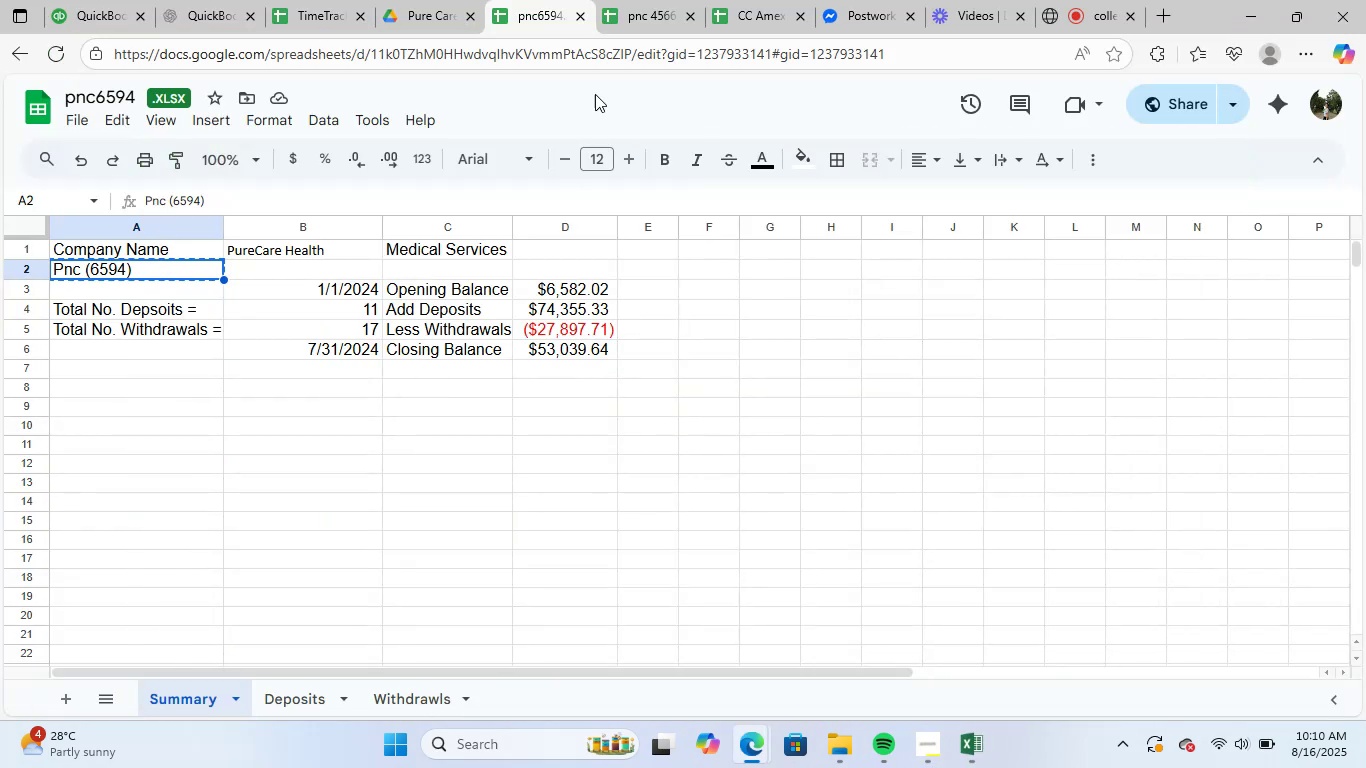 
left_click([632, 7])
 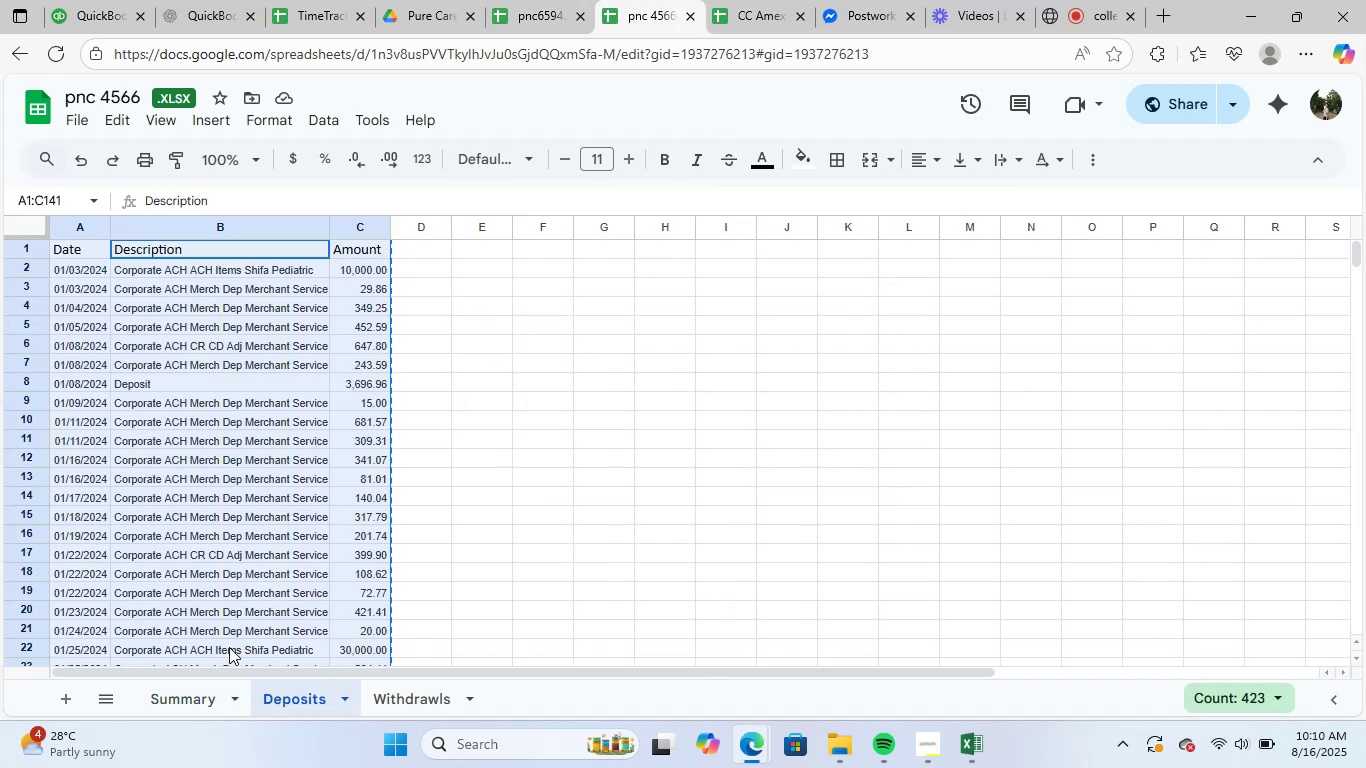 
left_click([193, 698])
 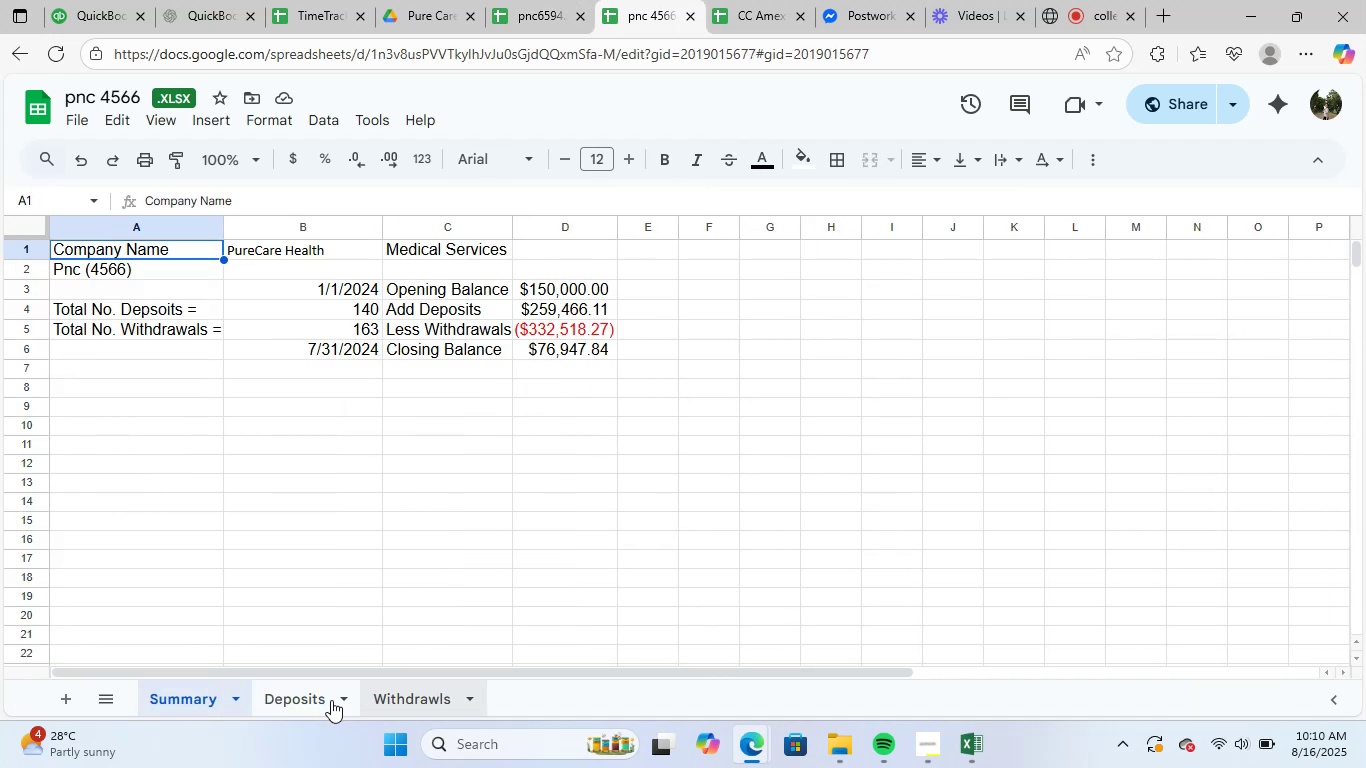 
left_click([969, 757])
 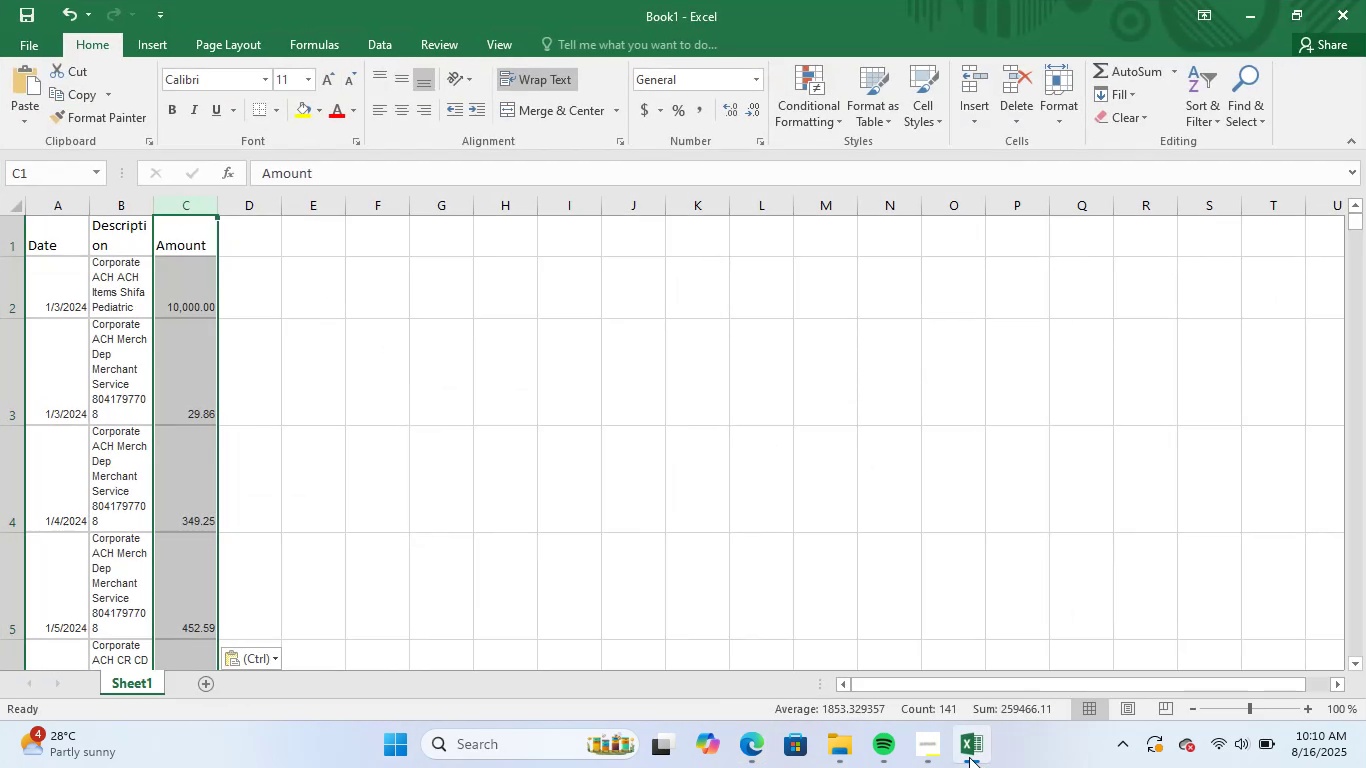 
left_click([969, 757])
 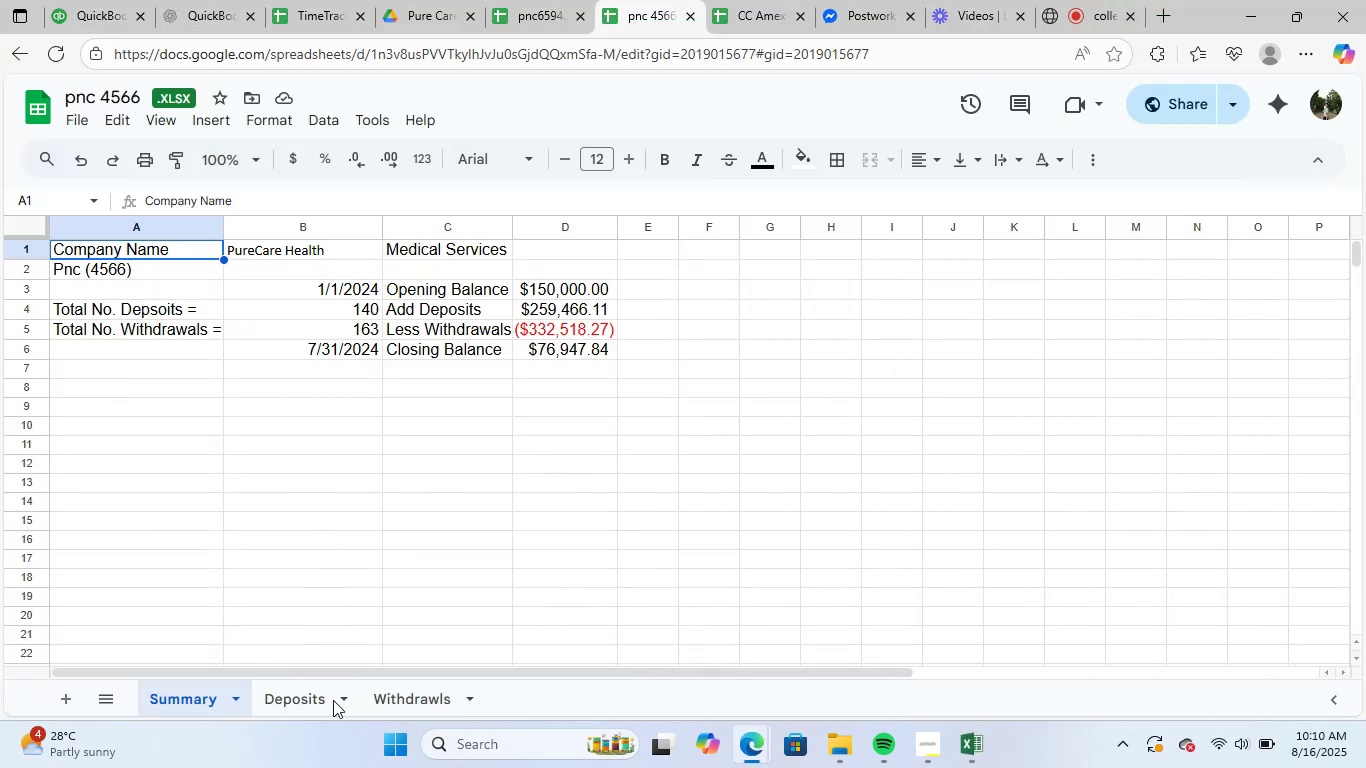 
left_click([333, 700])
 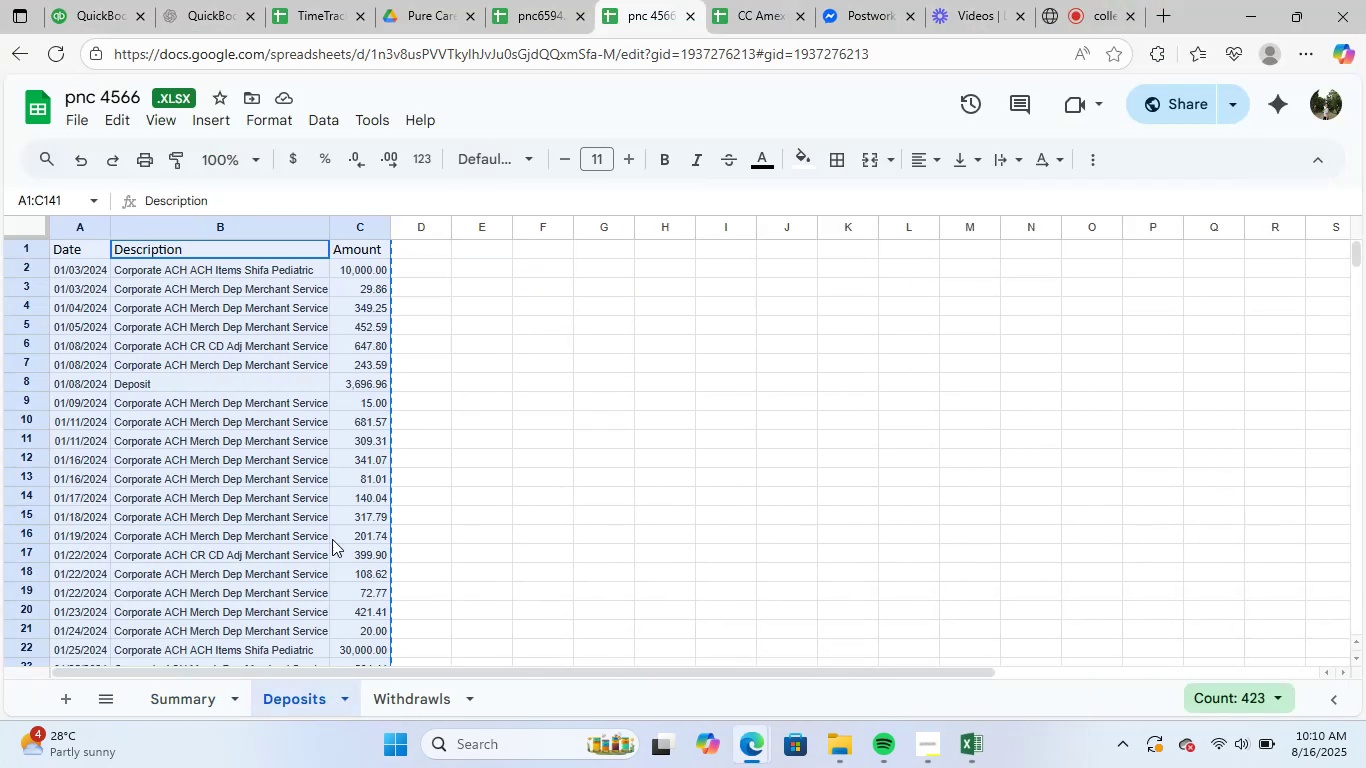 
scroll: coordinate [431, 518], scroll_direction: up, amount: 2.0
 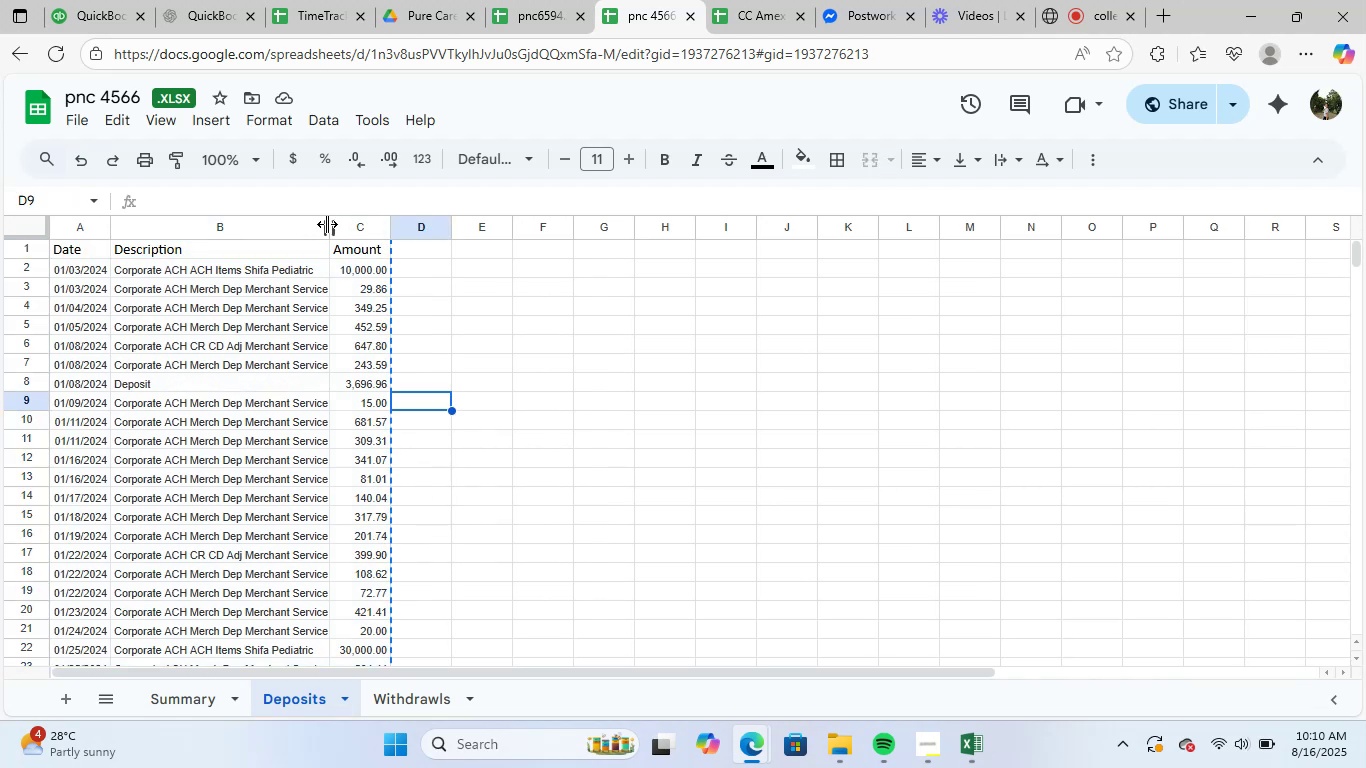 
left_click([347, 224])
 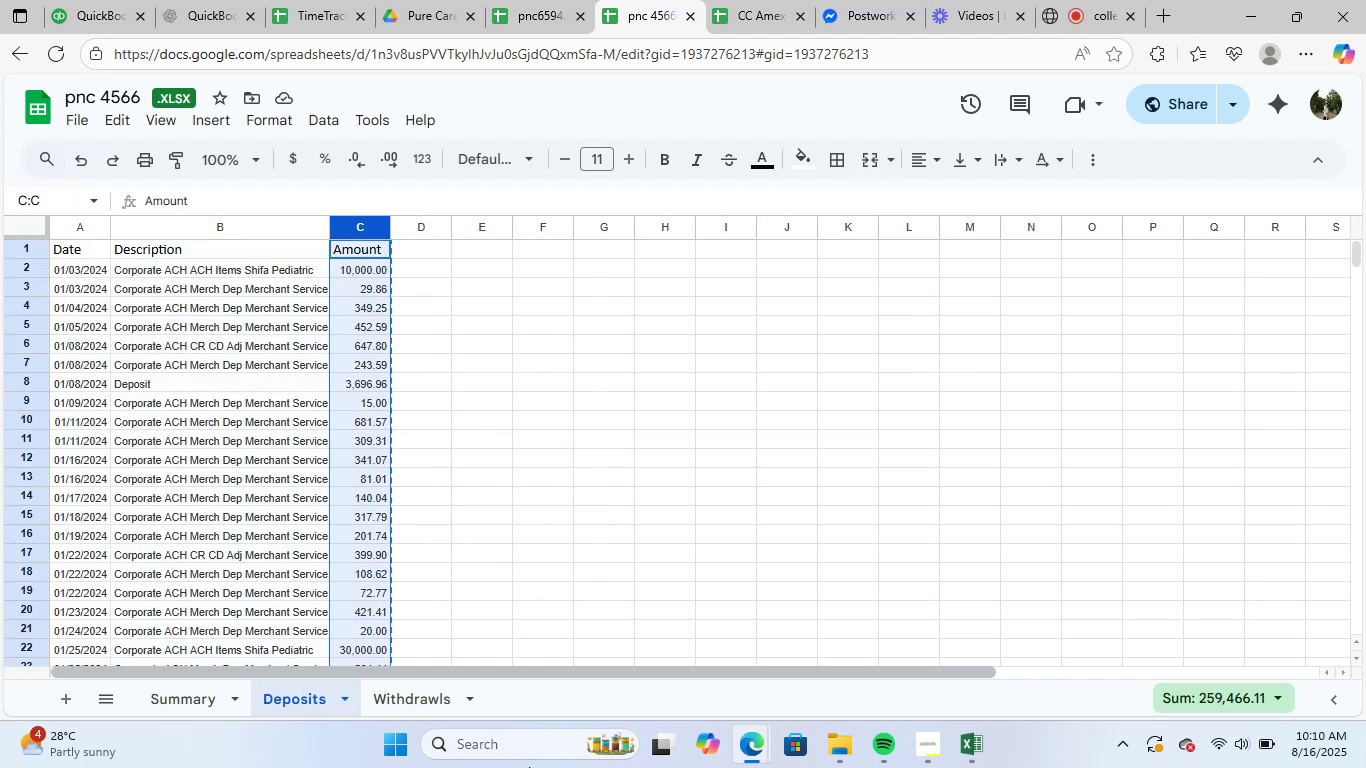 
left_click([955, 744])
 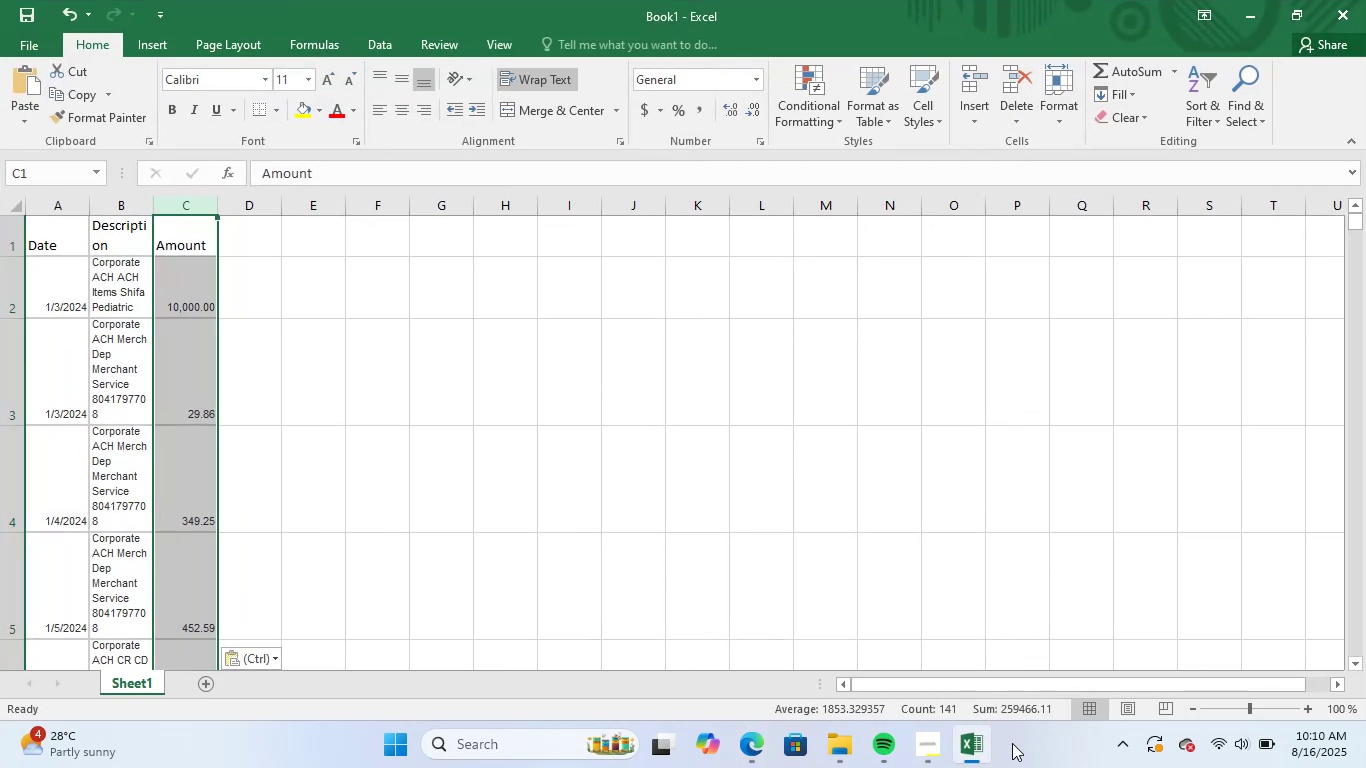 
left_click([986, 746])
 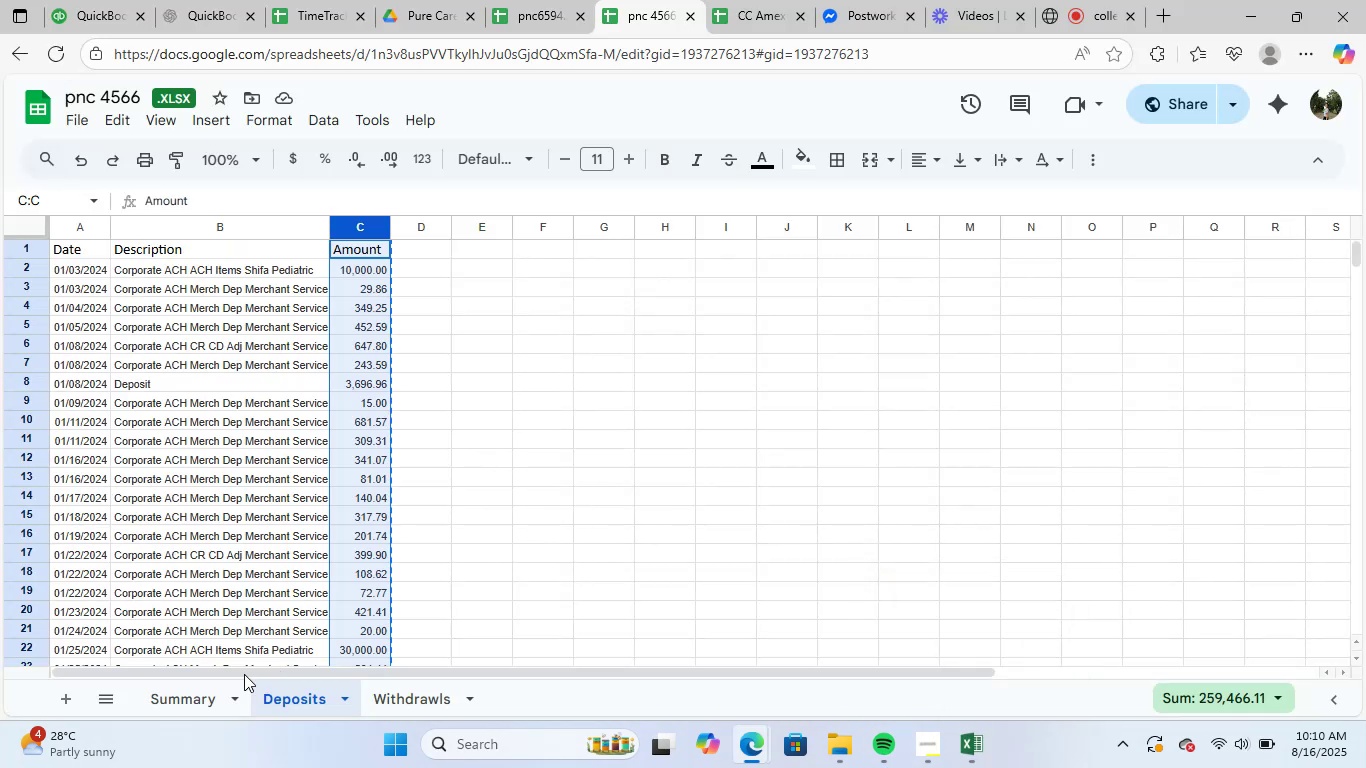 
left_click([216, 691])
 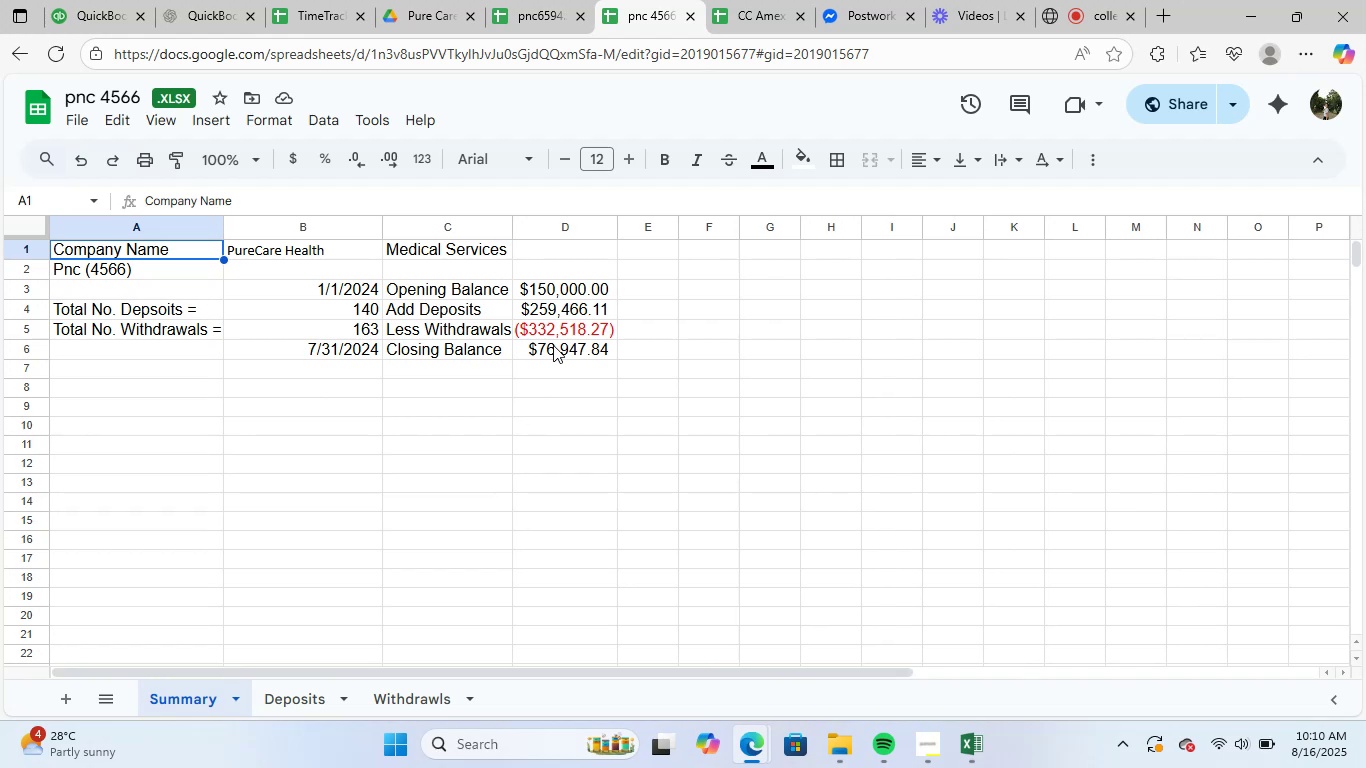 
left_click([598, 299])
 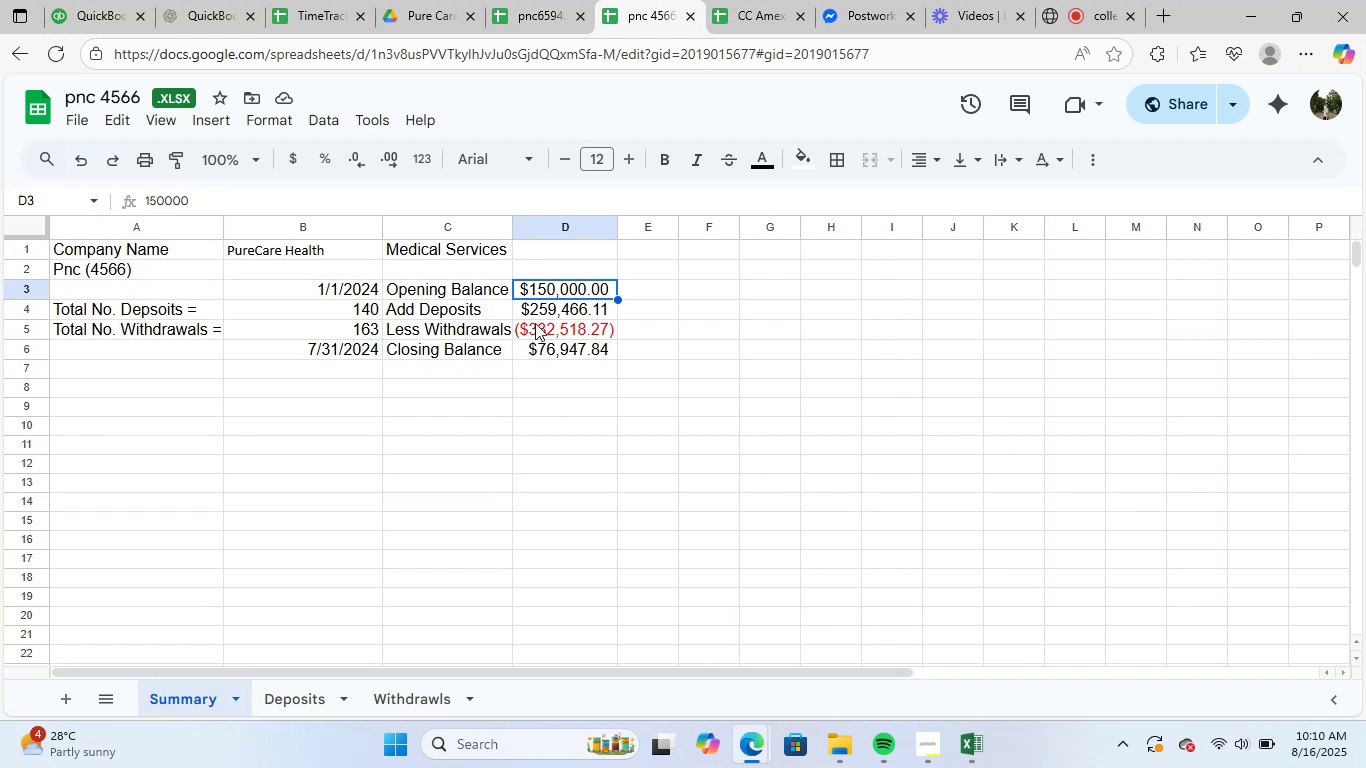 
left_click([541, 305])
 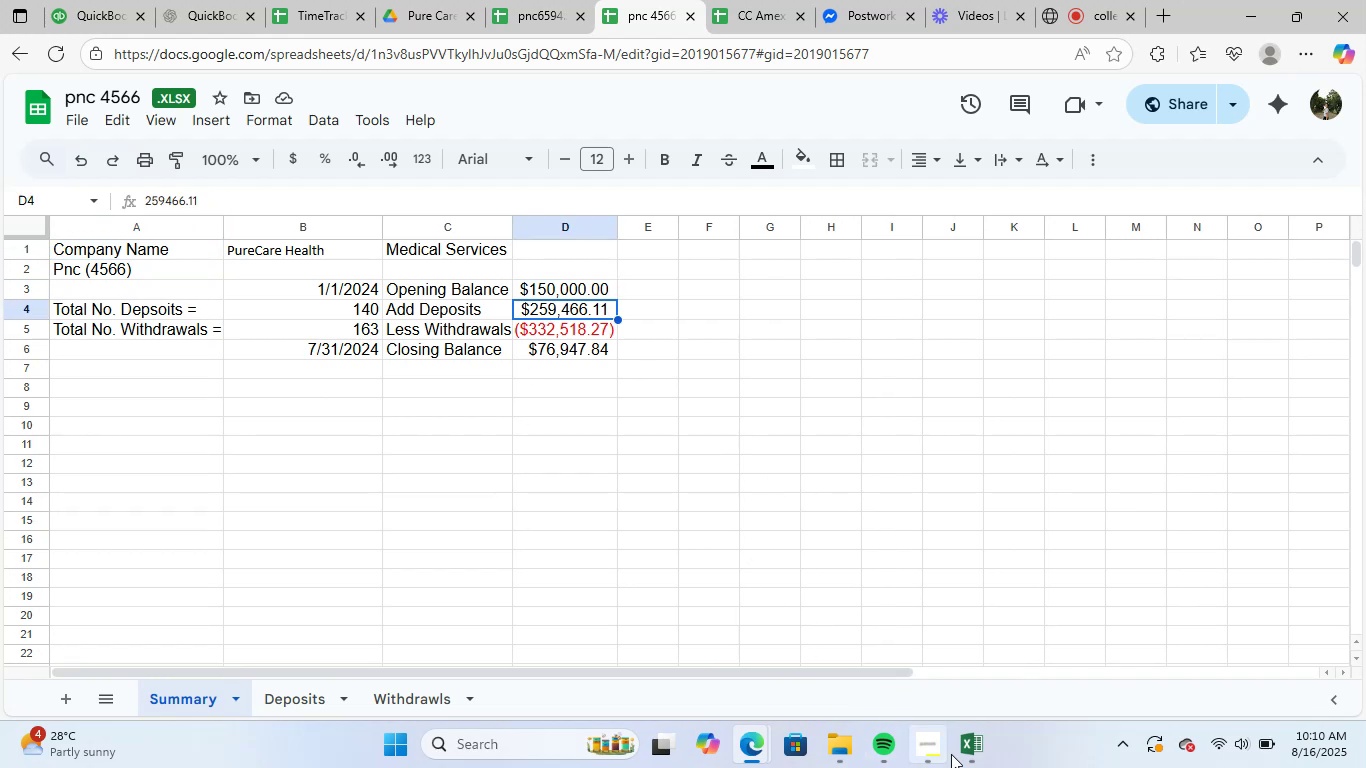 
left_click([980, 751])
 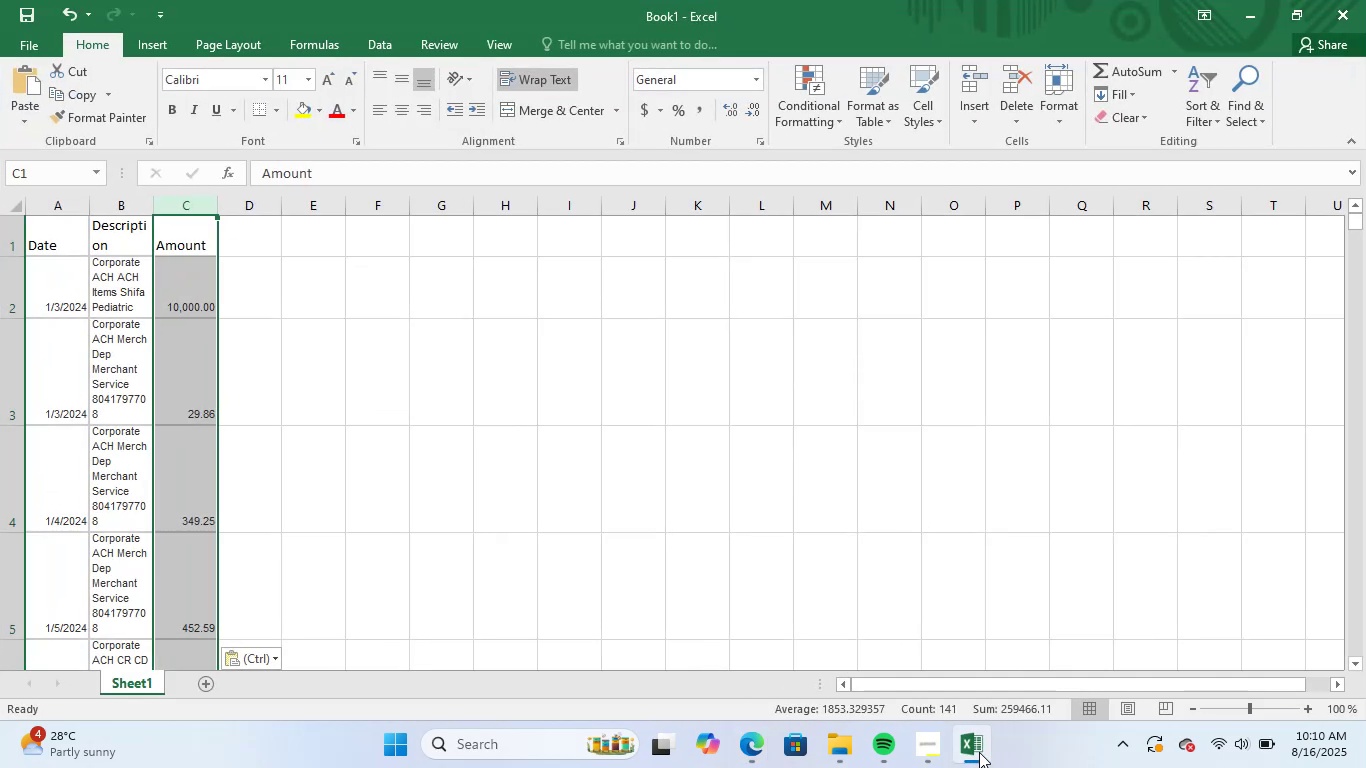 
left_click([979, 752])
 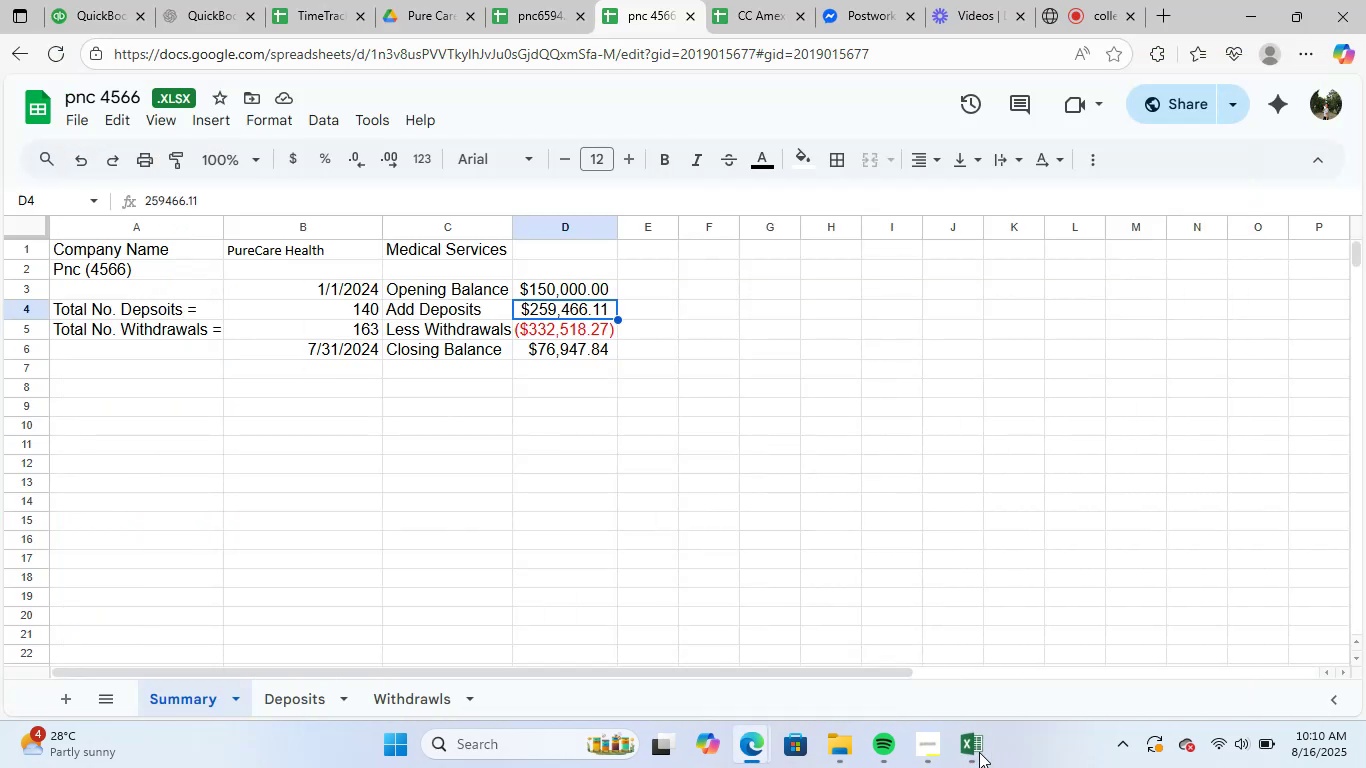 
left_click([979, 752])
 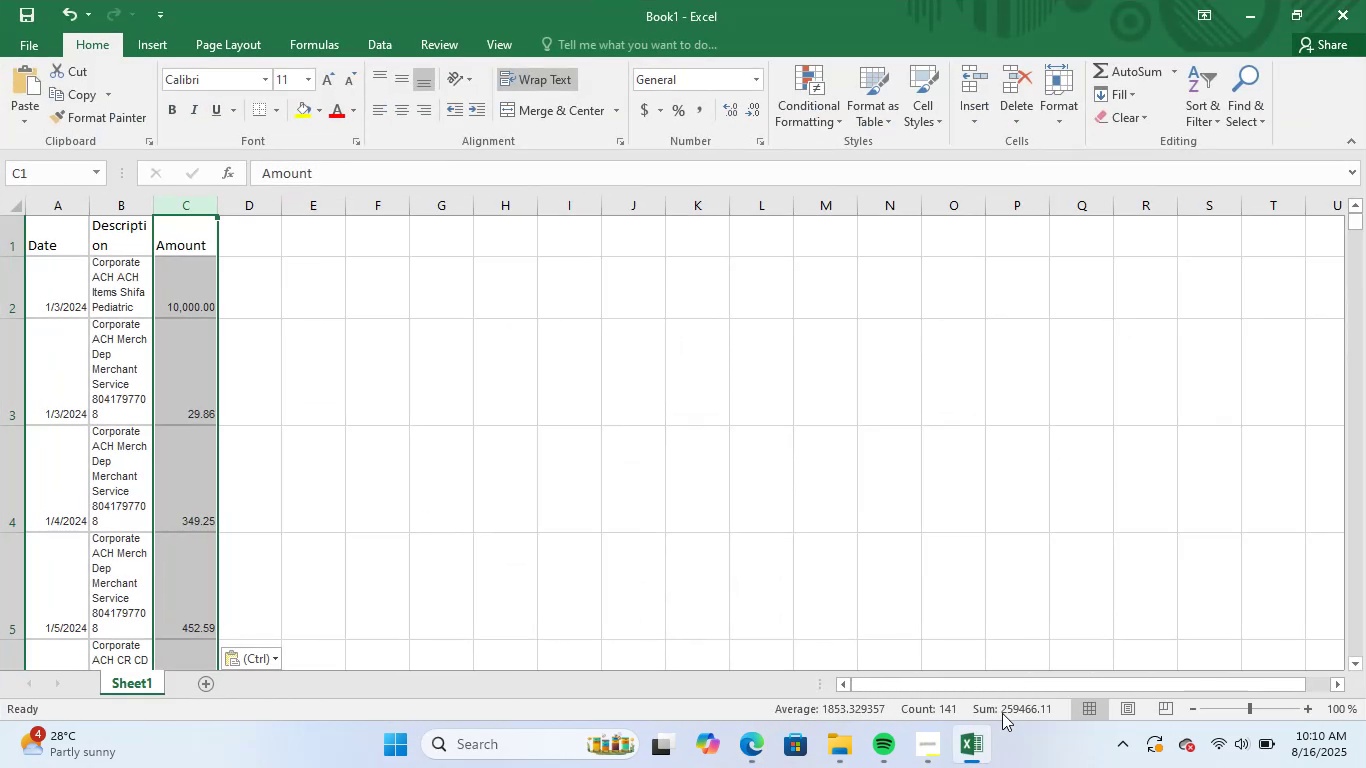 
left_click([965, 747])
 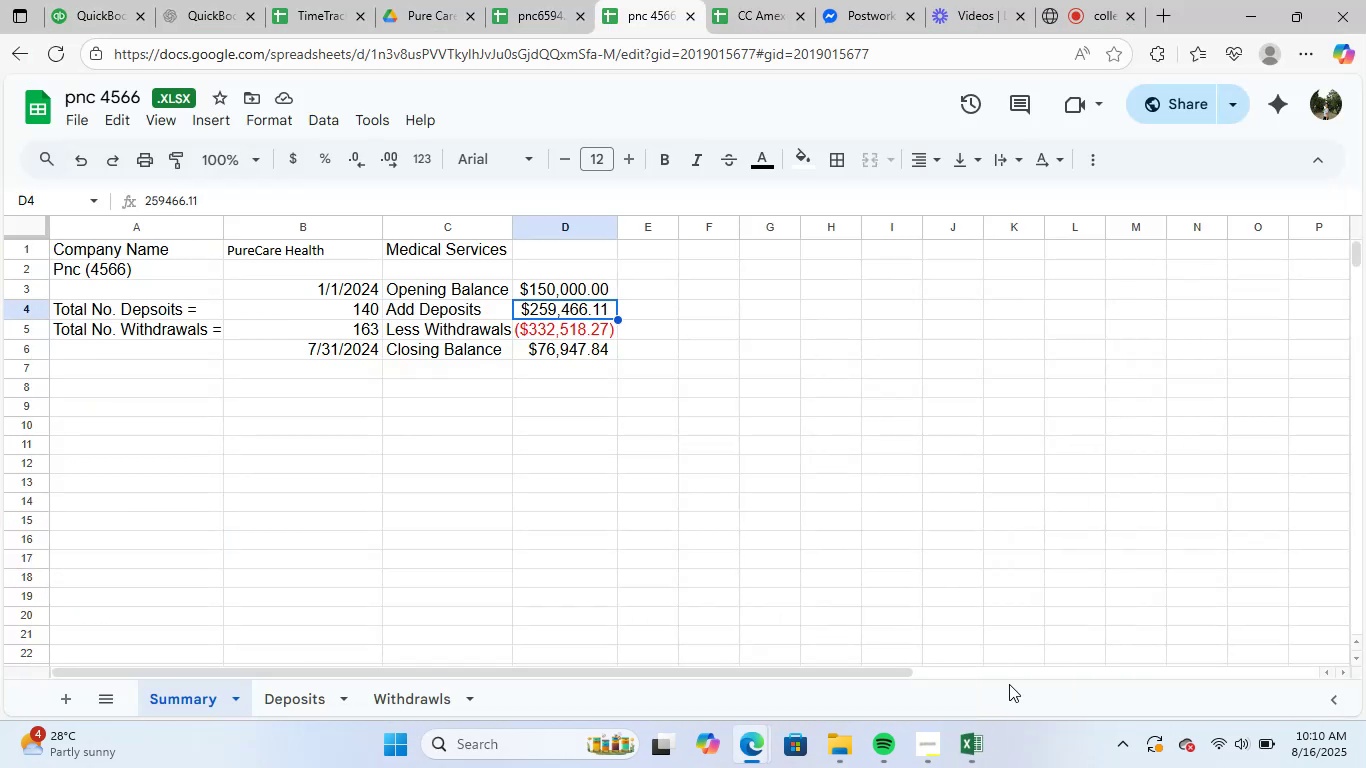 
left_click([971, 742])
 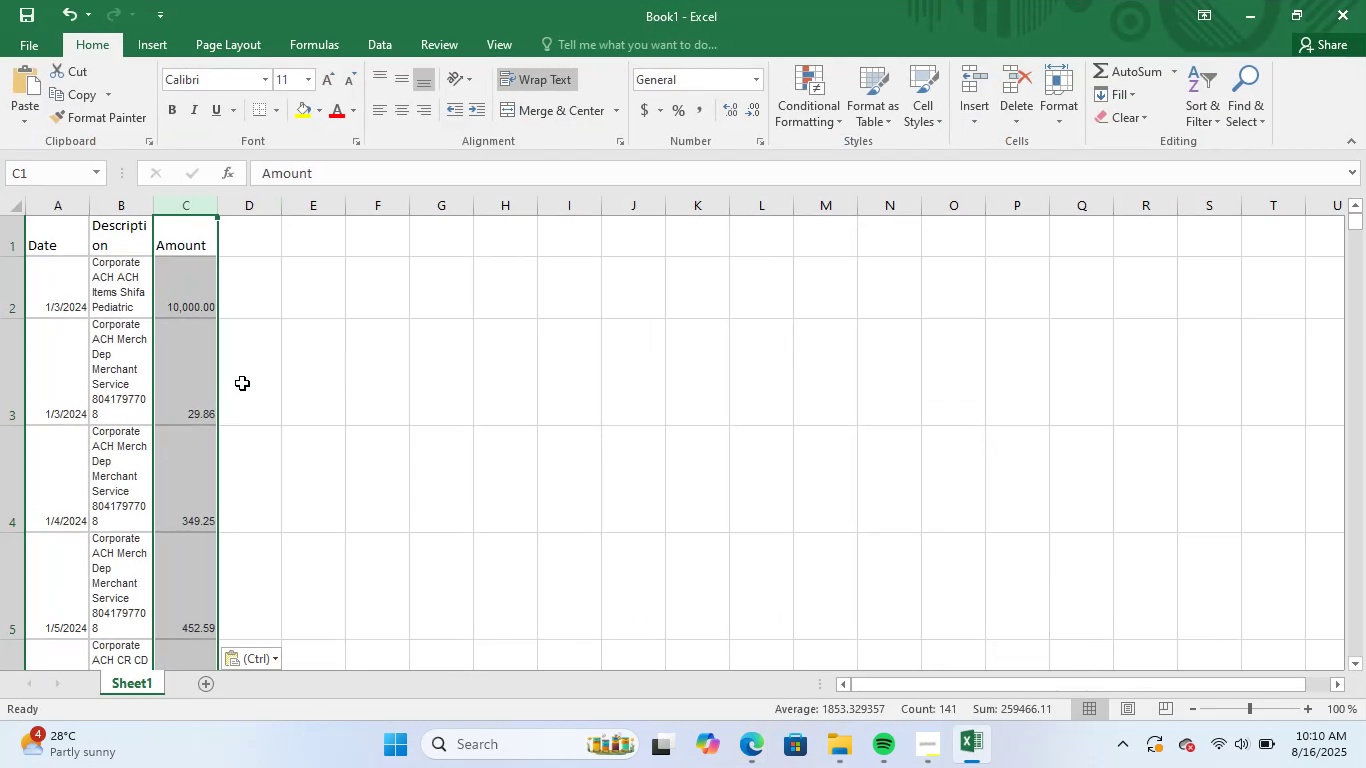 
key(Control+C)
 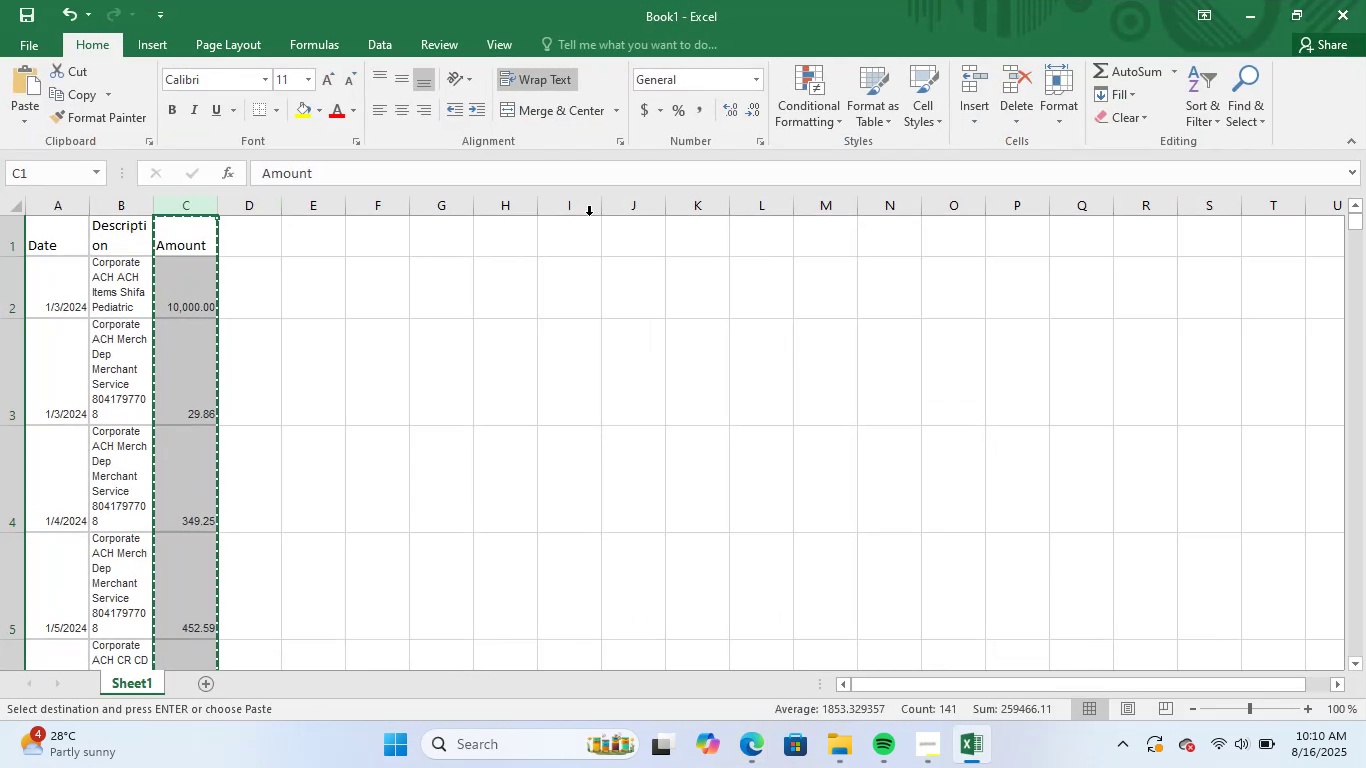 
left_click([636, 213])
 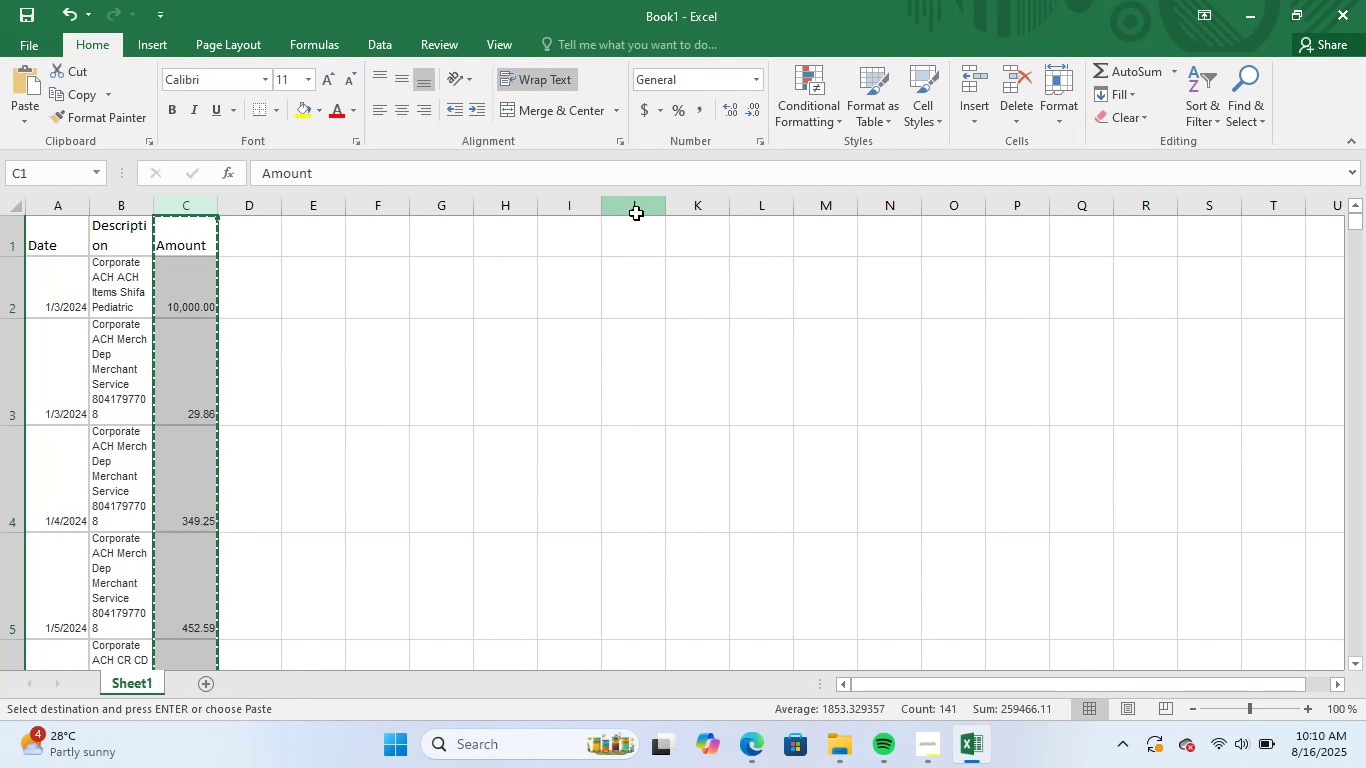 
key(Control+ControlLeft)
 